 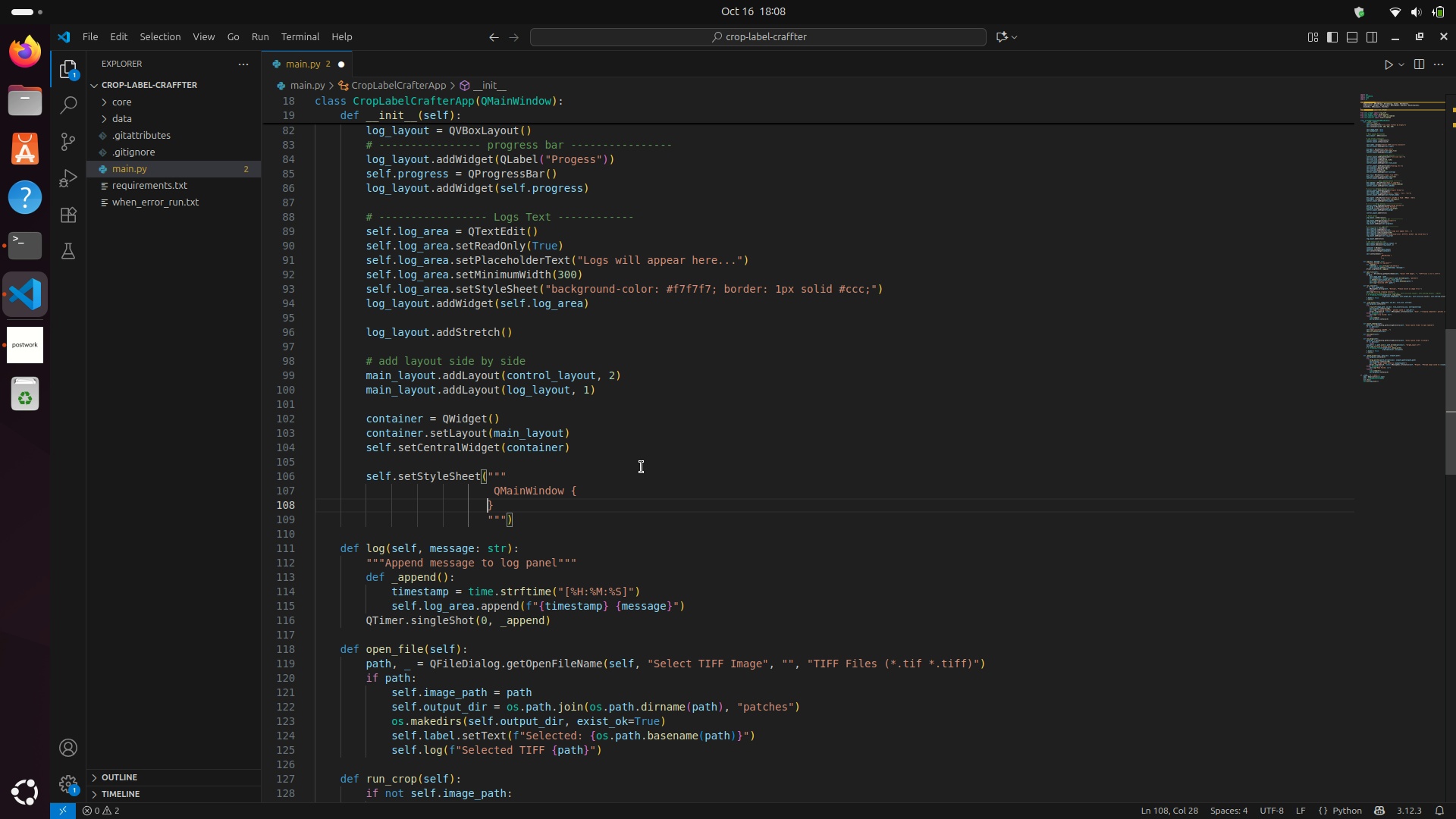 
key(Tab)
 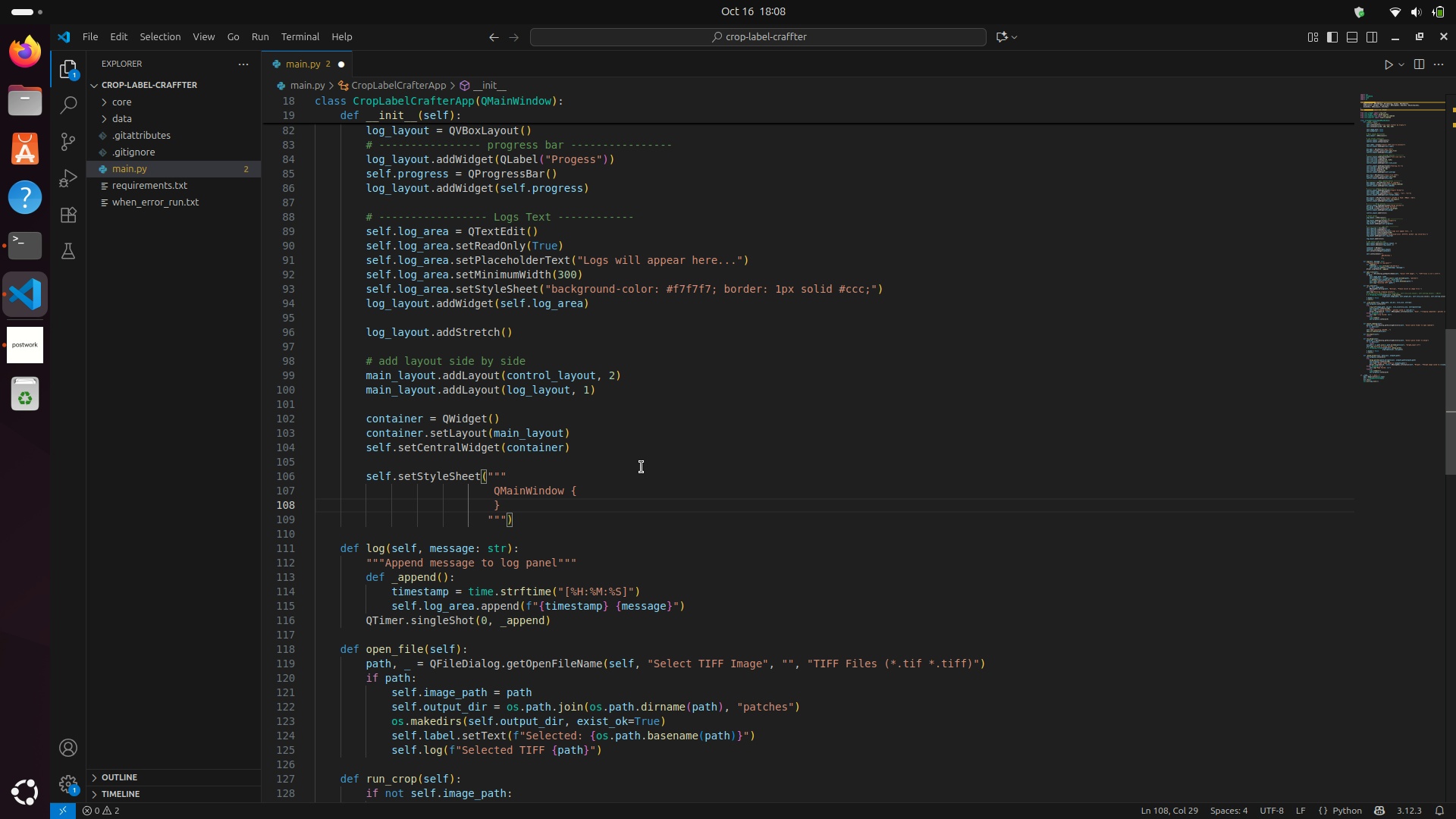 
key(Tab)
 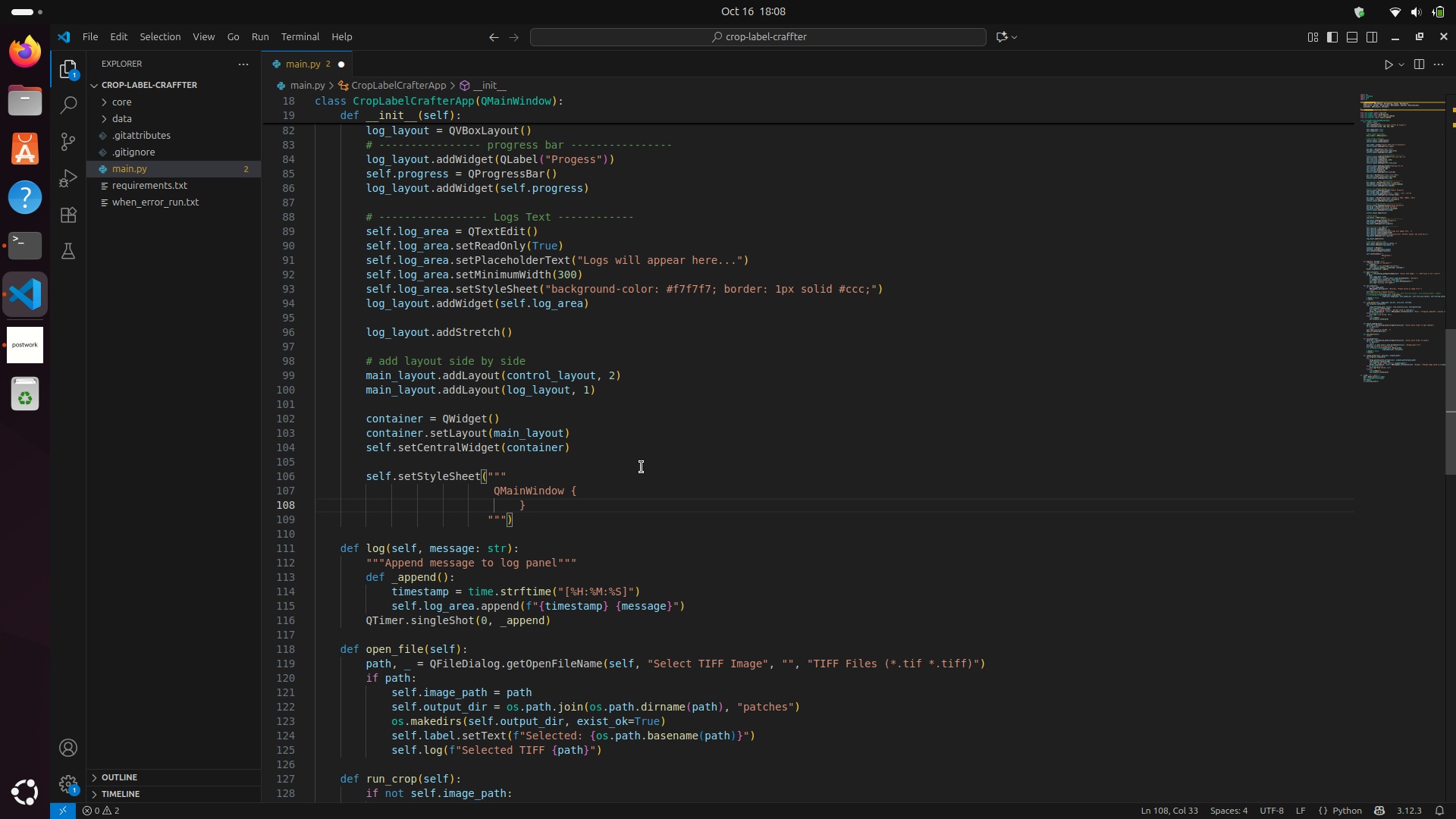 
key(Shift+ShiftLeft)
 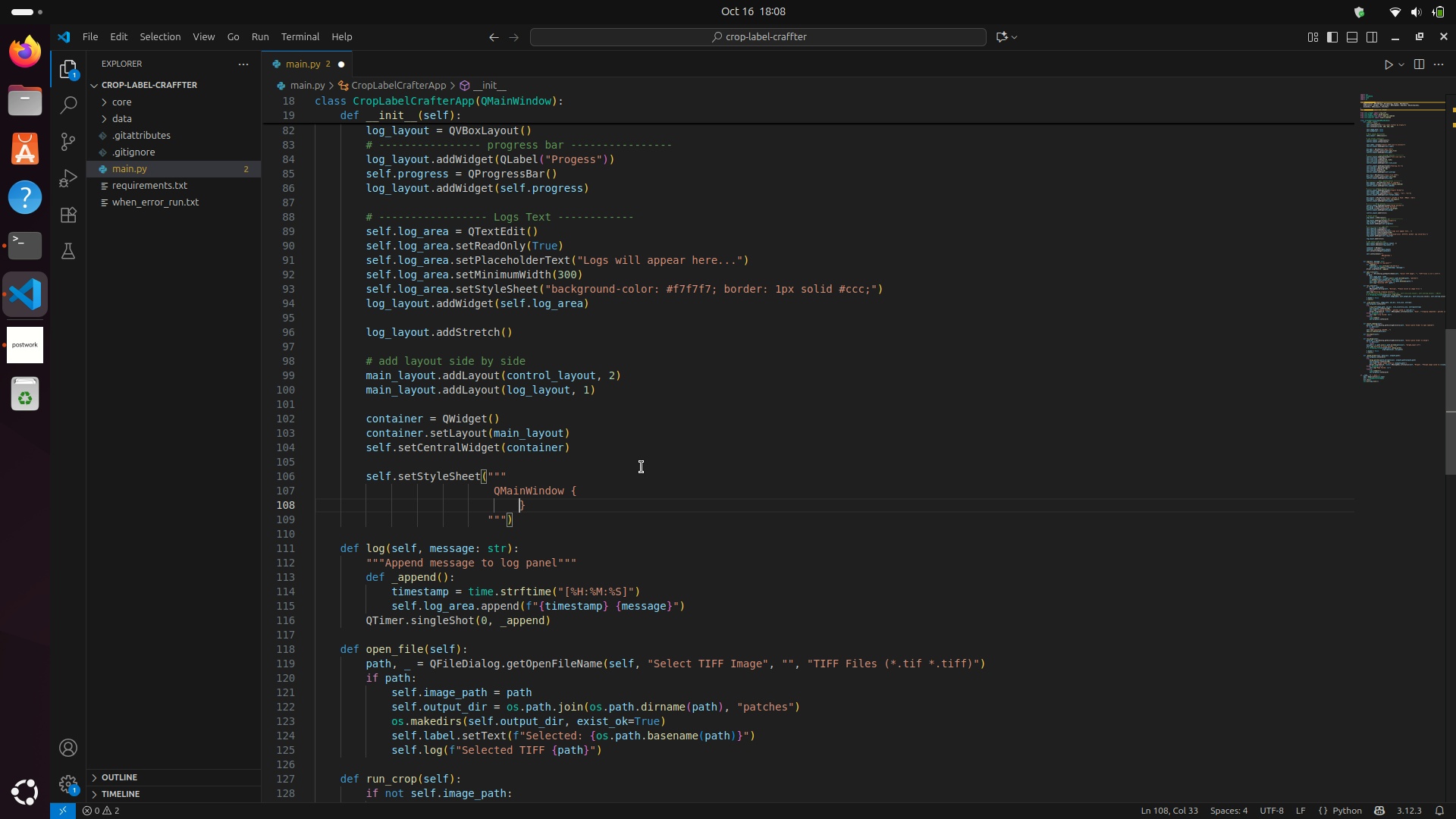 
key(Shift+A)
 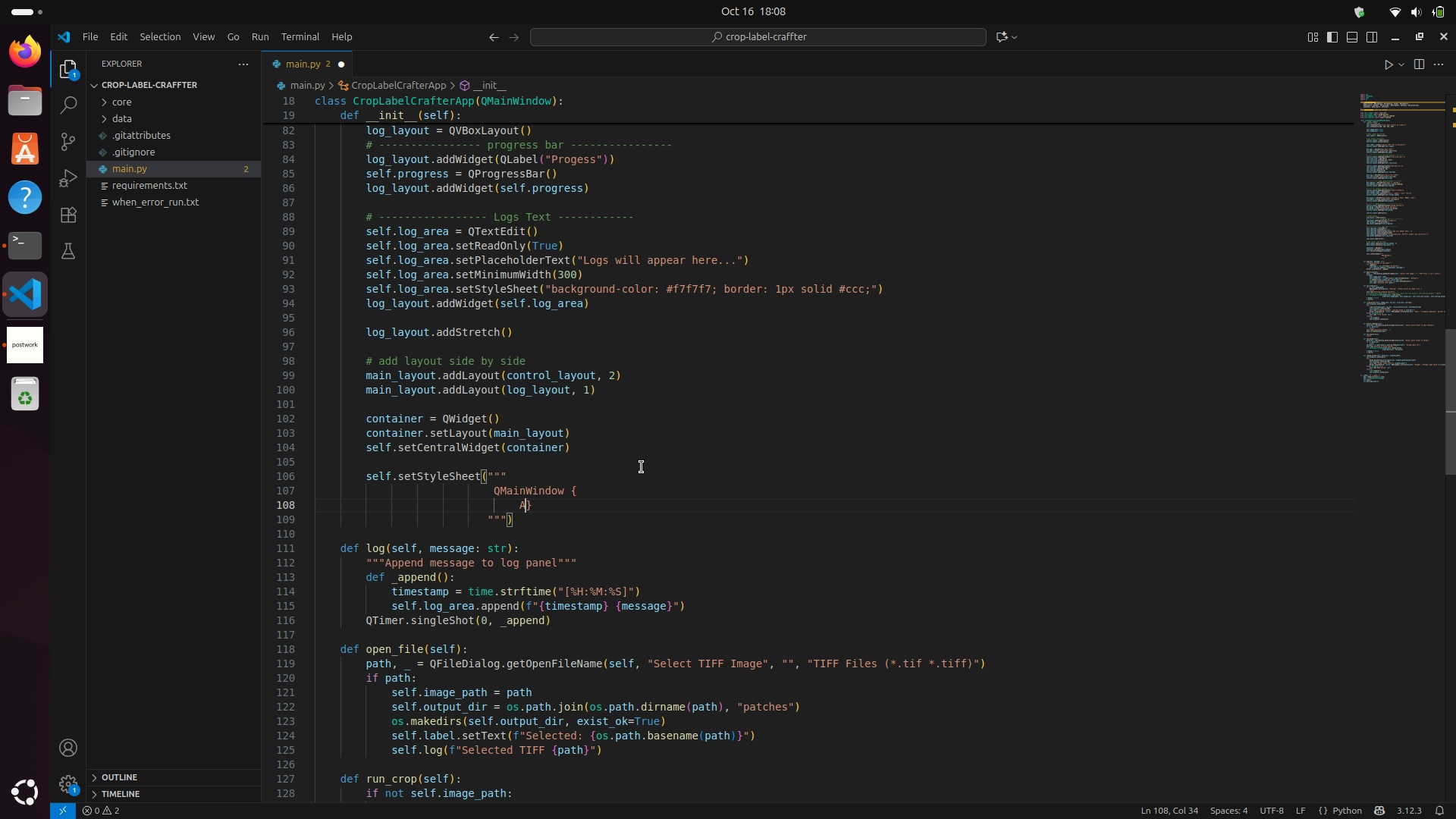 
key(Control+Z)
 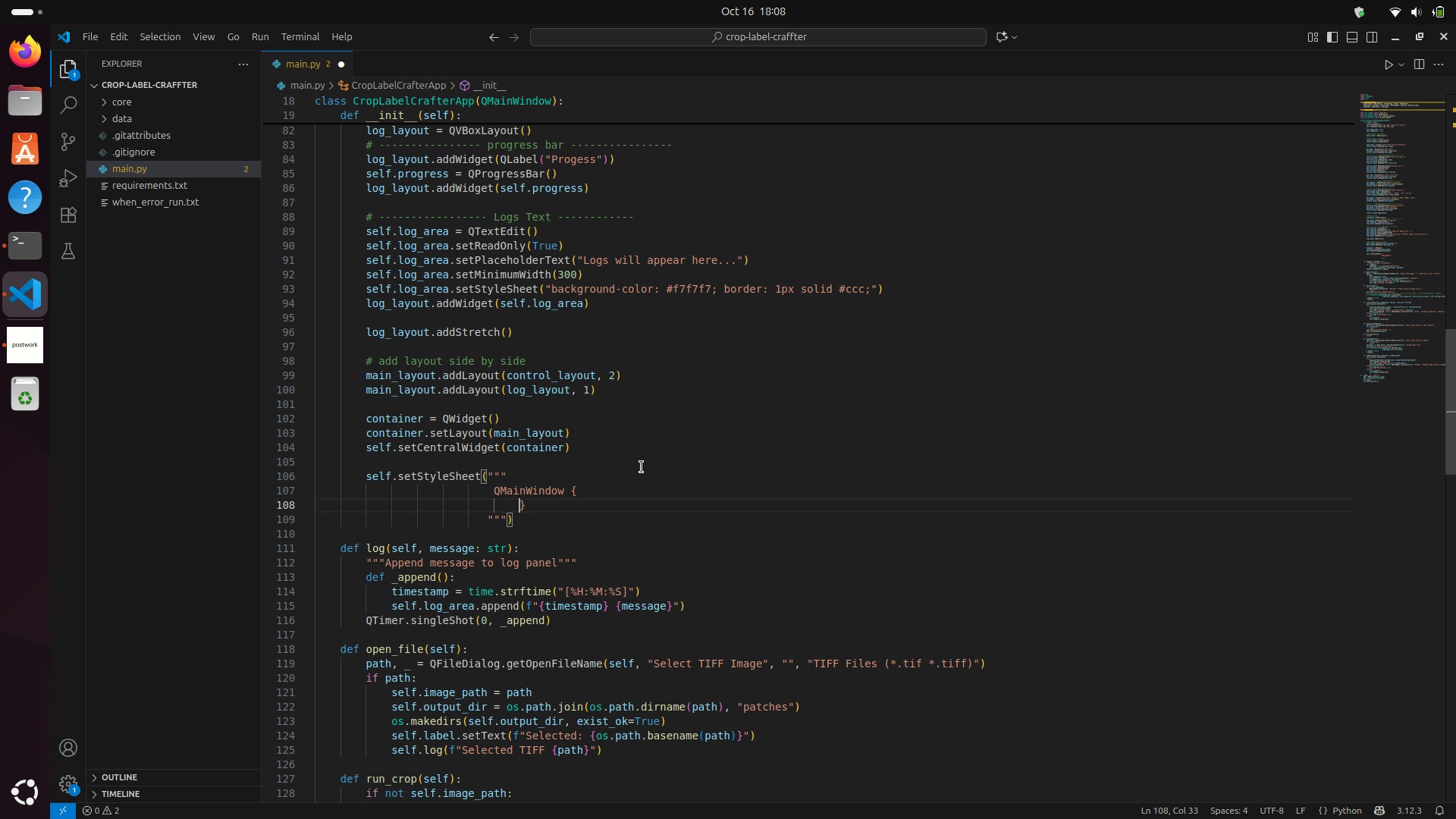 
key(Enter)
 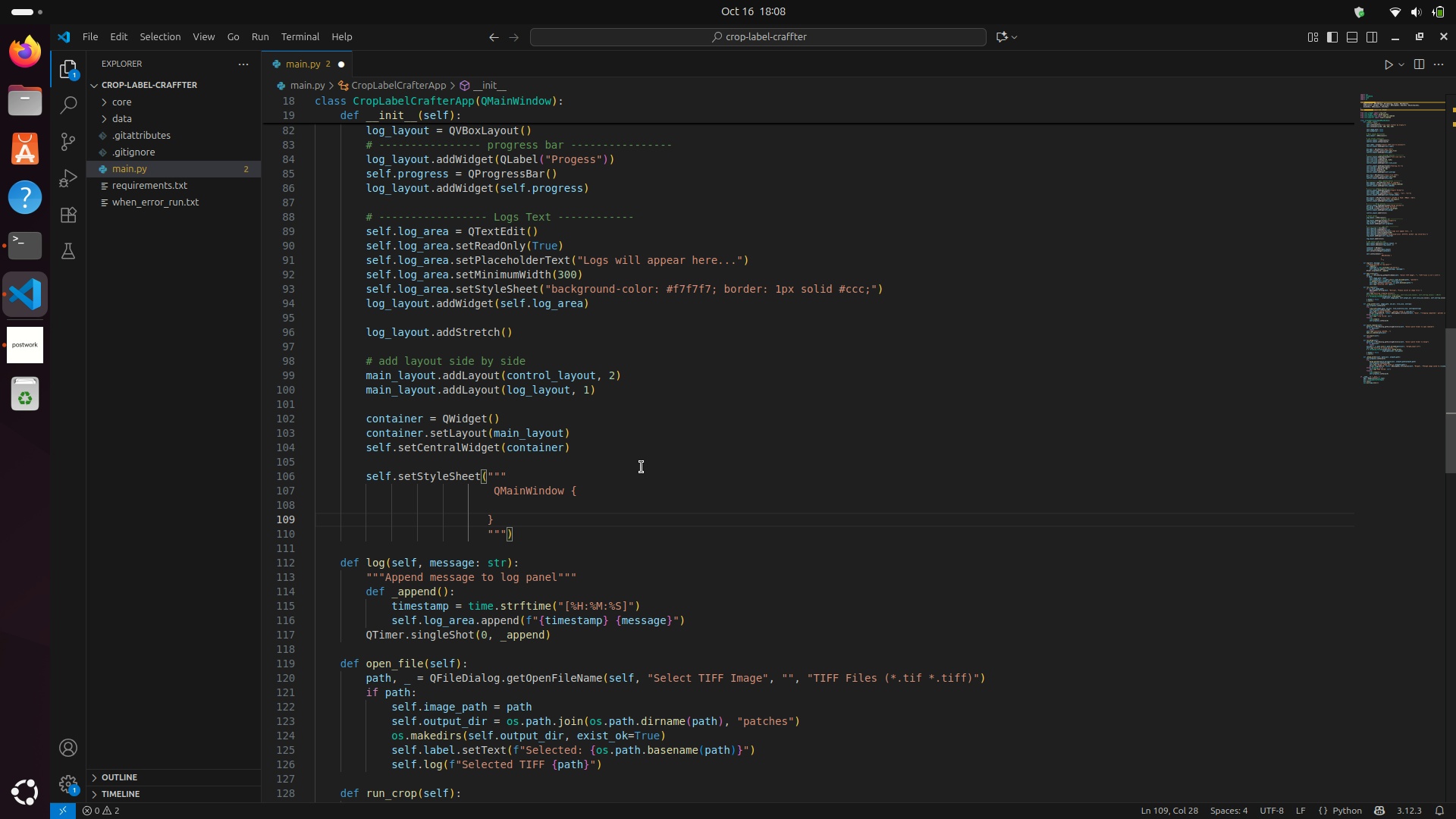 
key(Tab)
 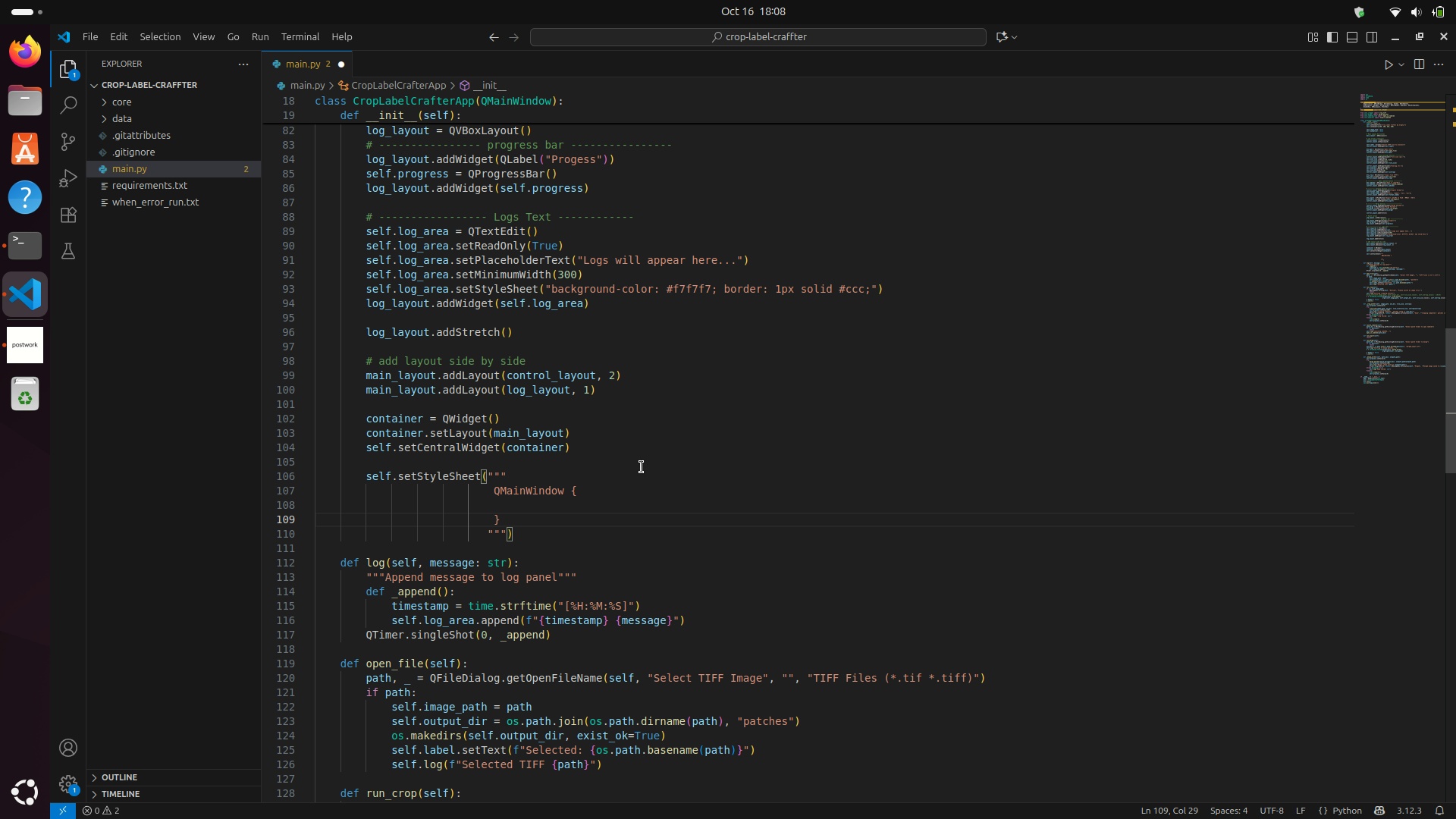 
key(ArrowUp)
 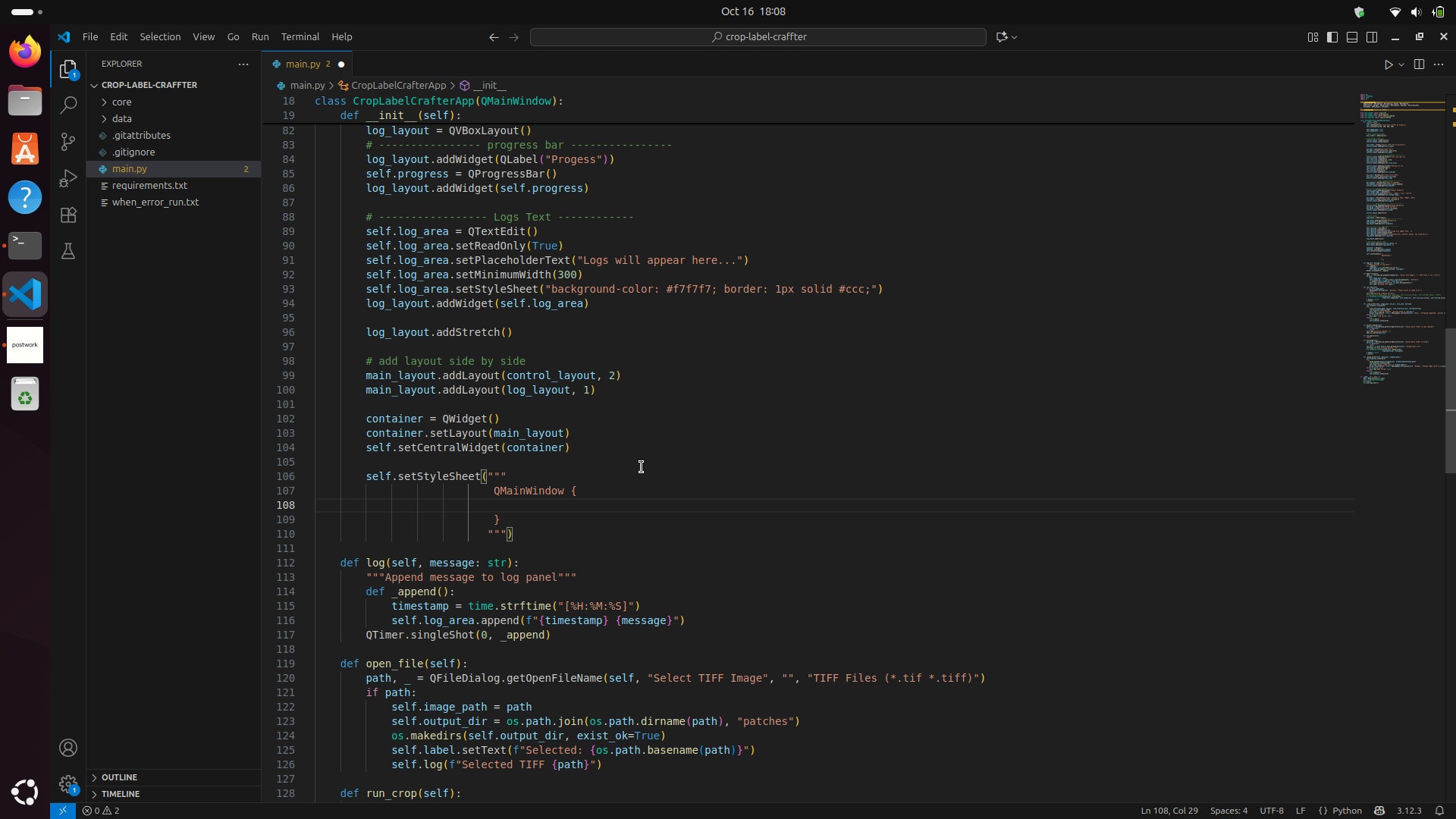 
key(Tab)
type(backgroundcolor)
key(Backspace)
key(Backspace)
key(Backspace)
key(Backspace)
key(Backspace)
type(-color: #f5f6fa:)
 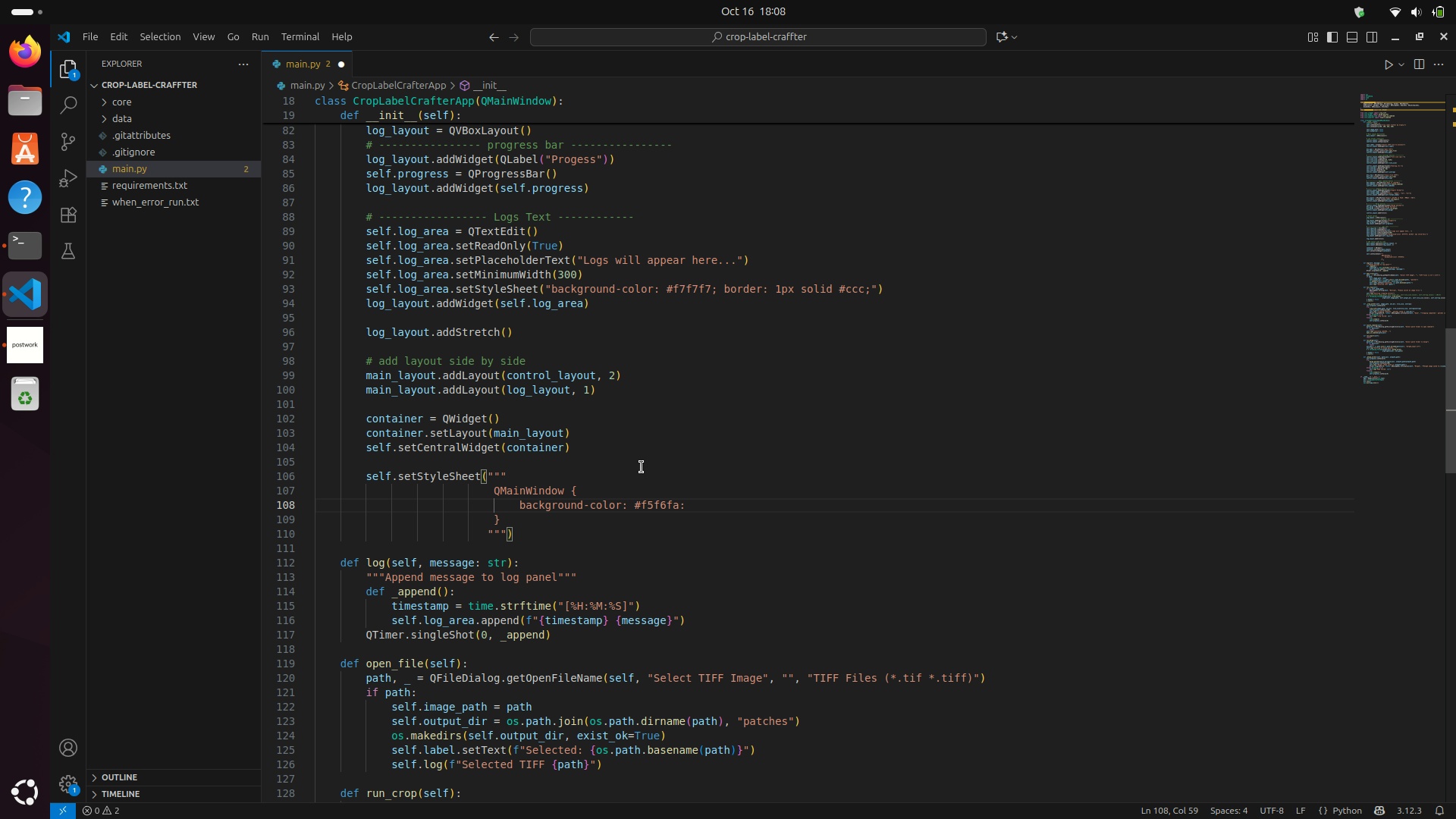 
key(ArrowDown)
 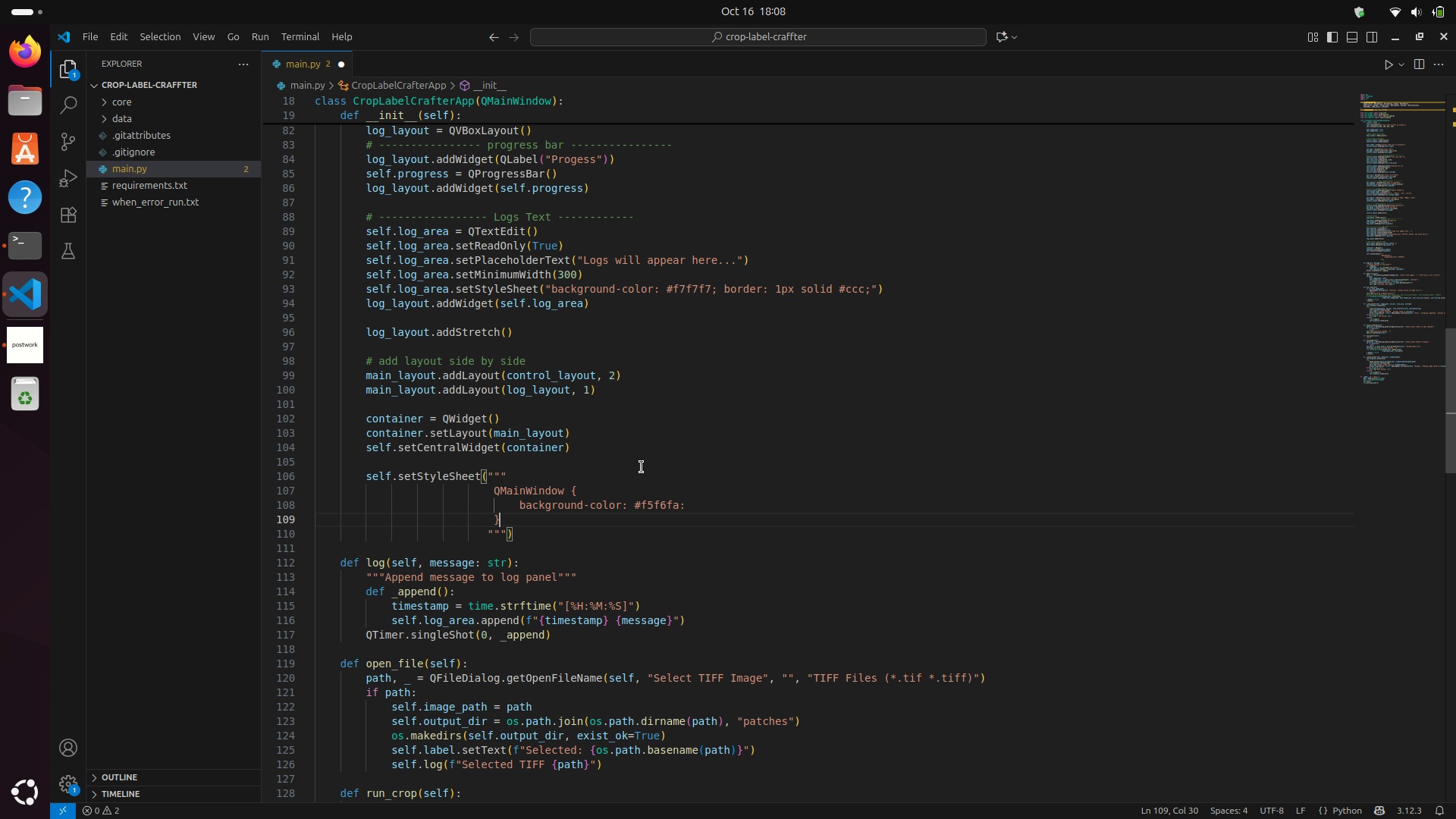 
key(Enter)
 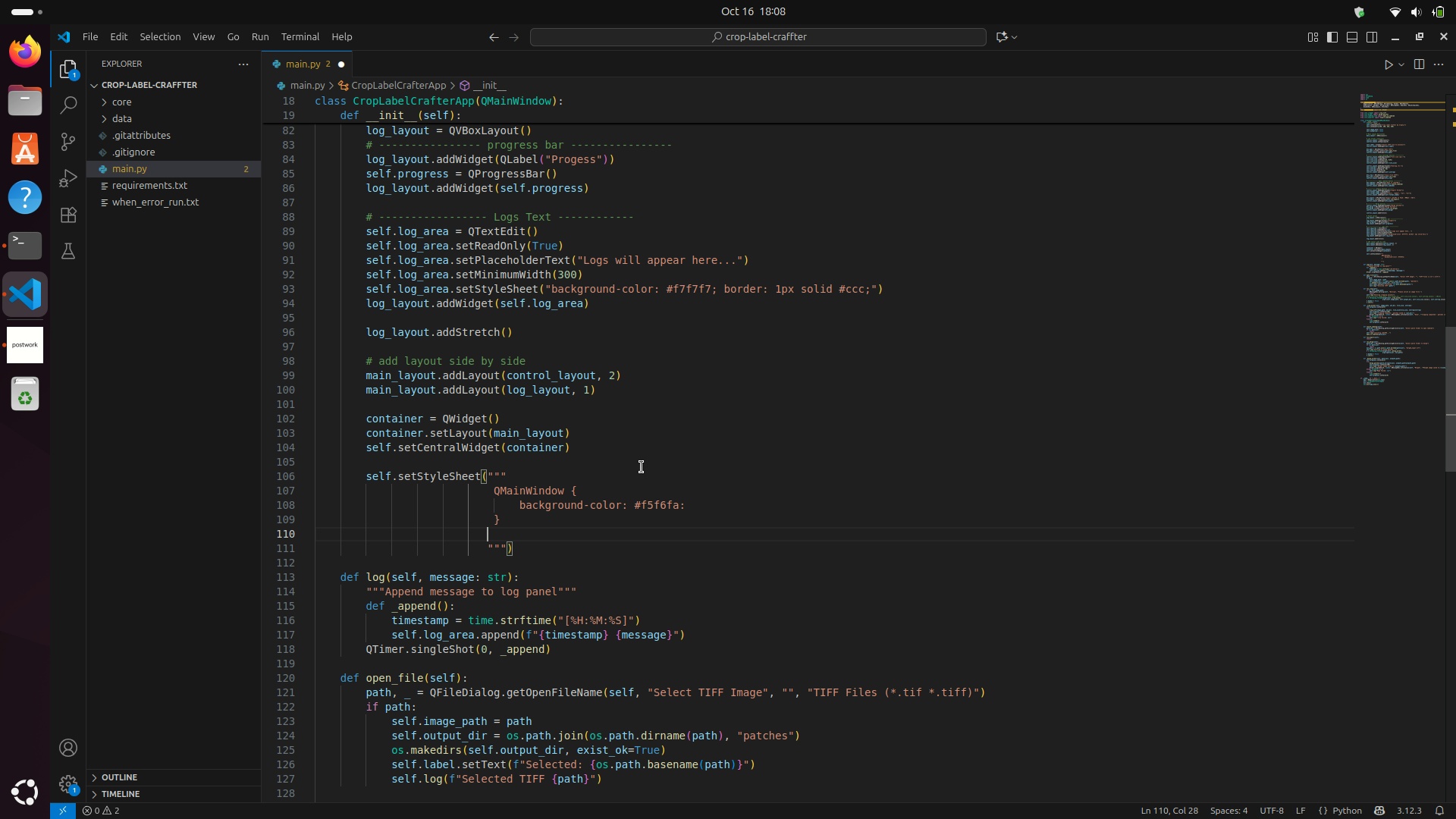 
key(Enter)
 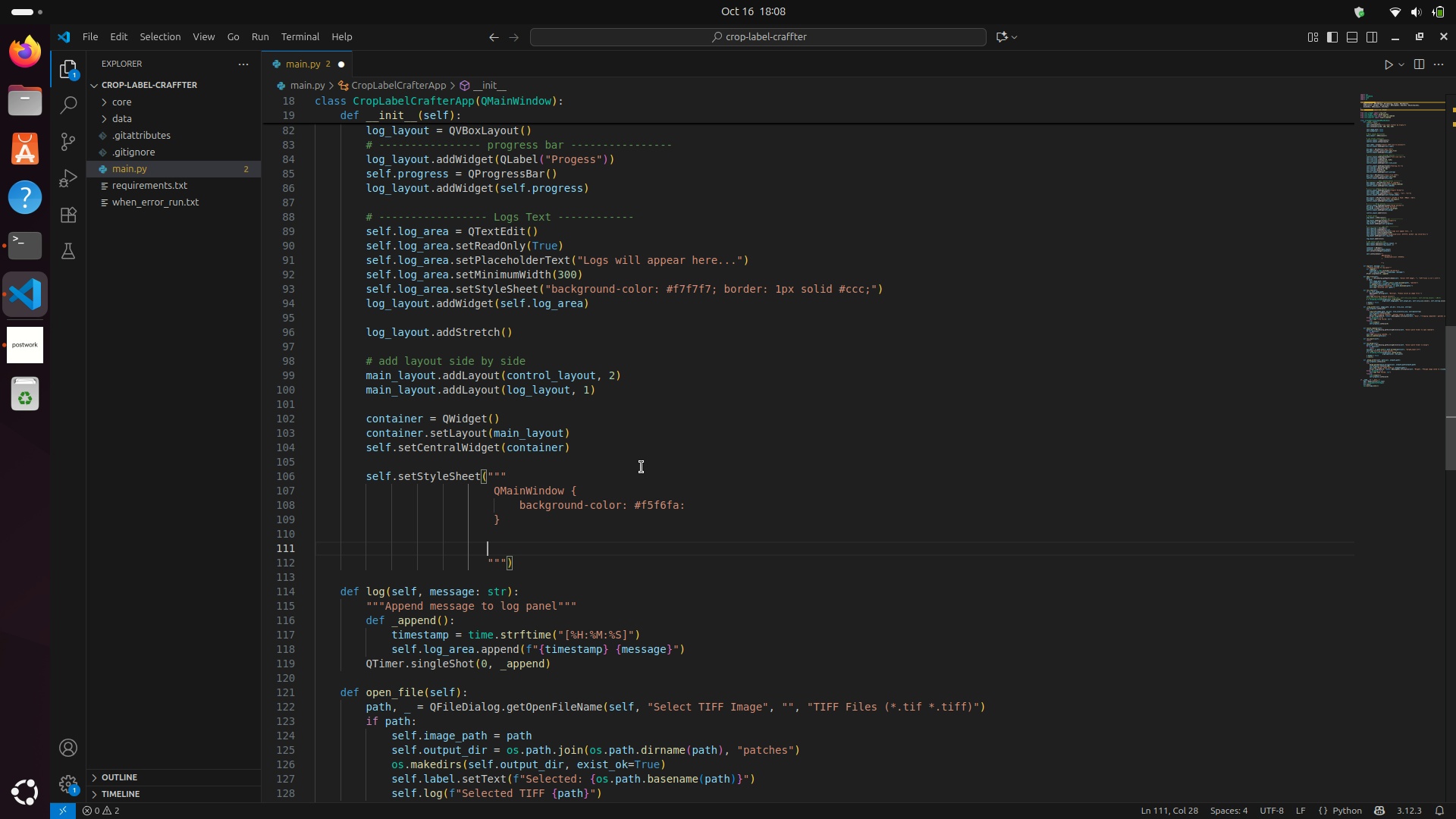 
type(QLabel {)
 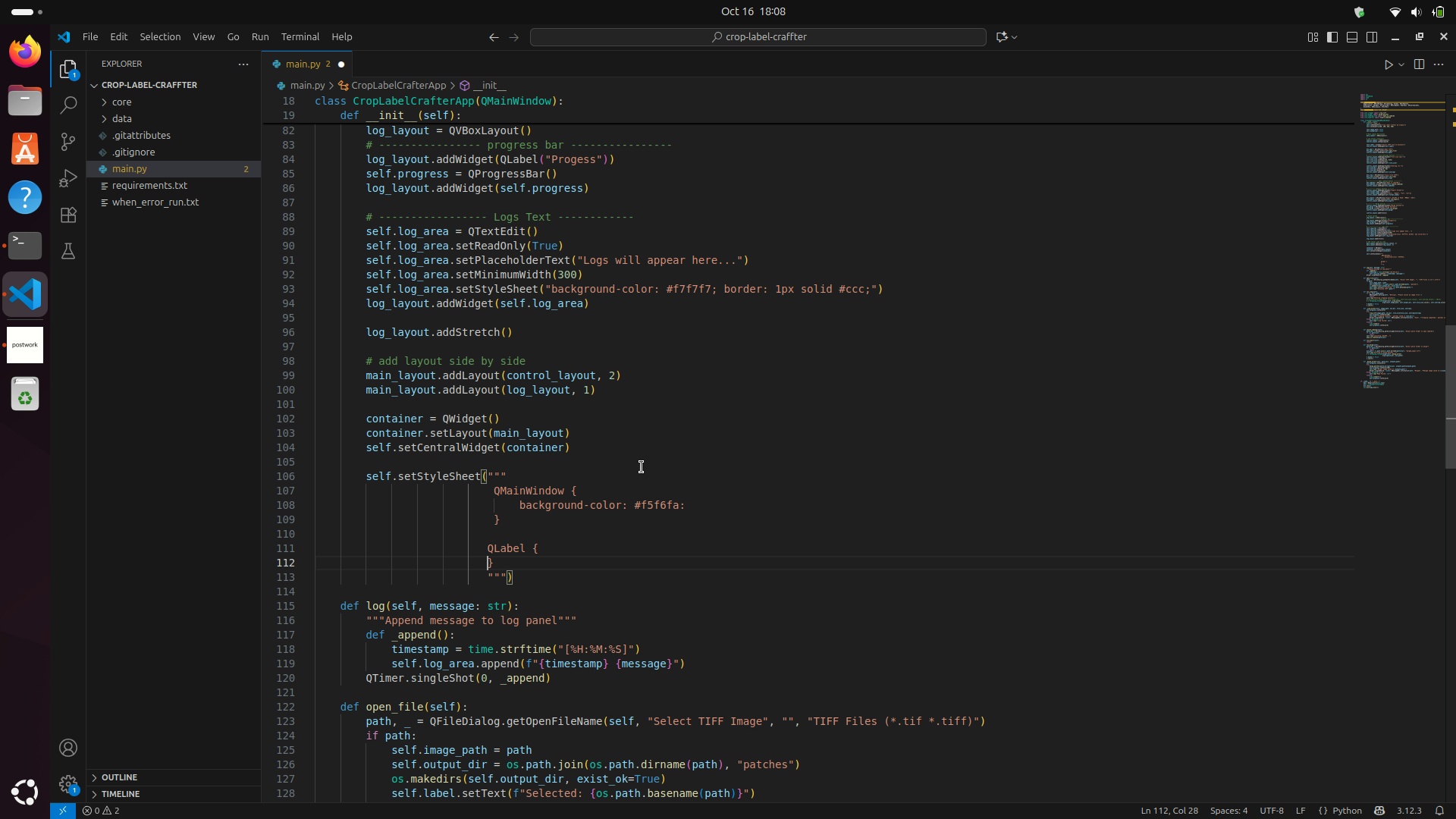 
 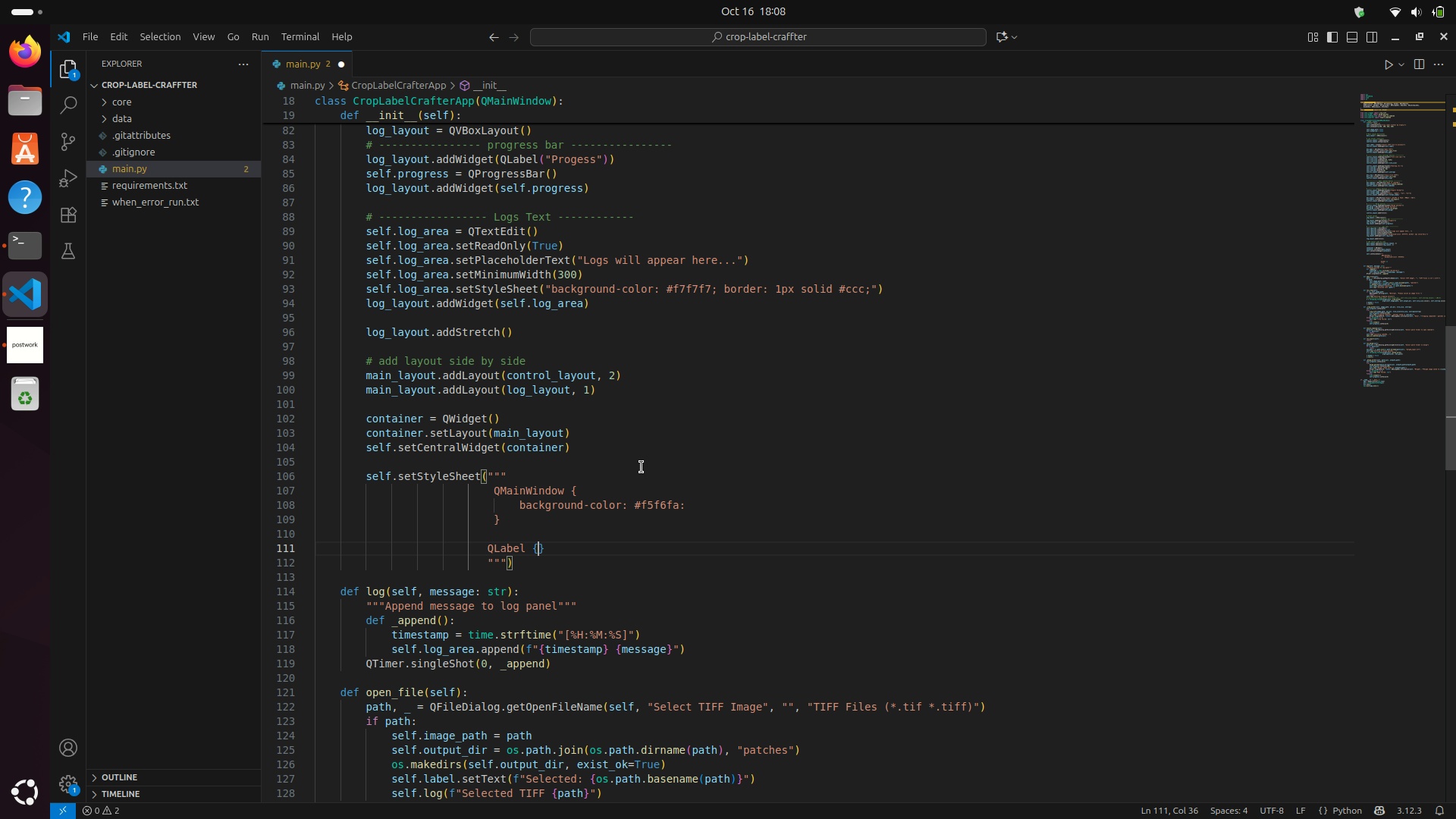 
key(Enter)
 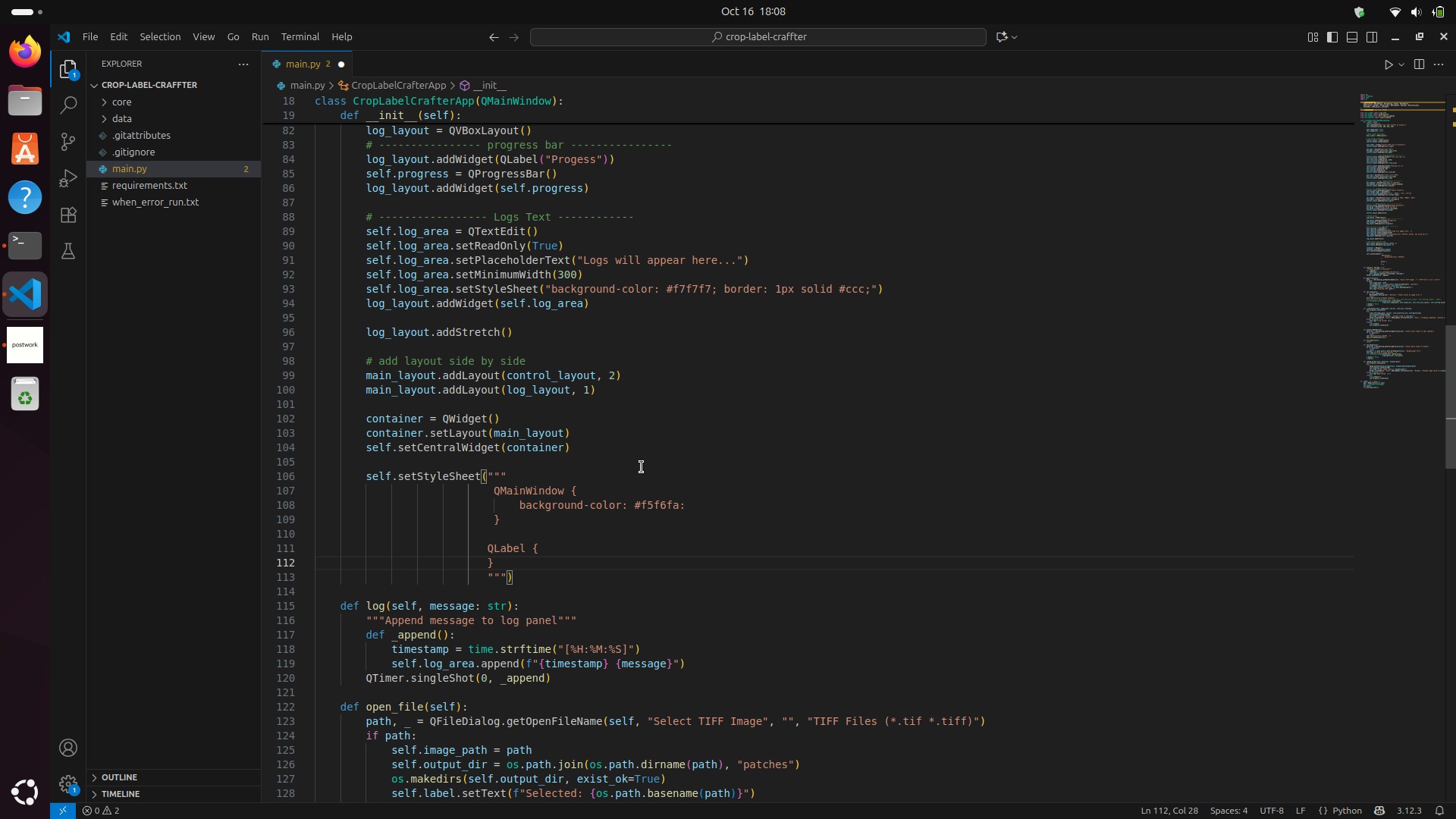 
key(Enter)
 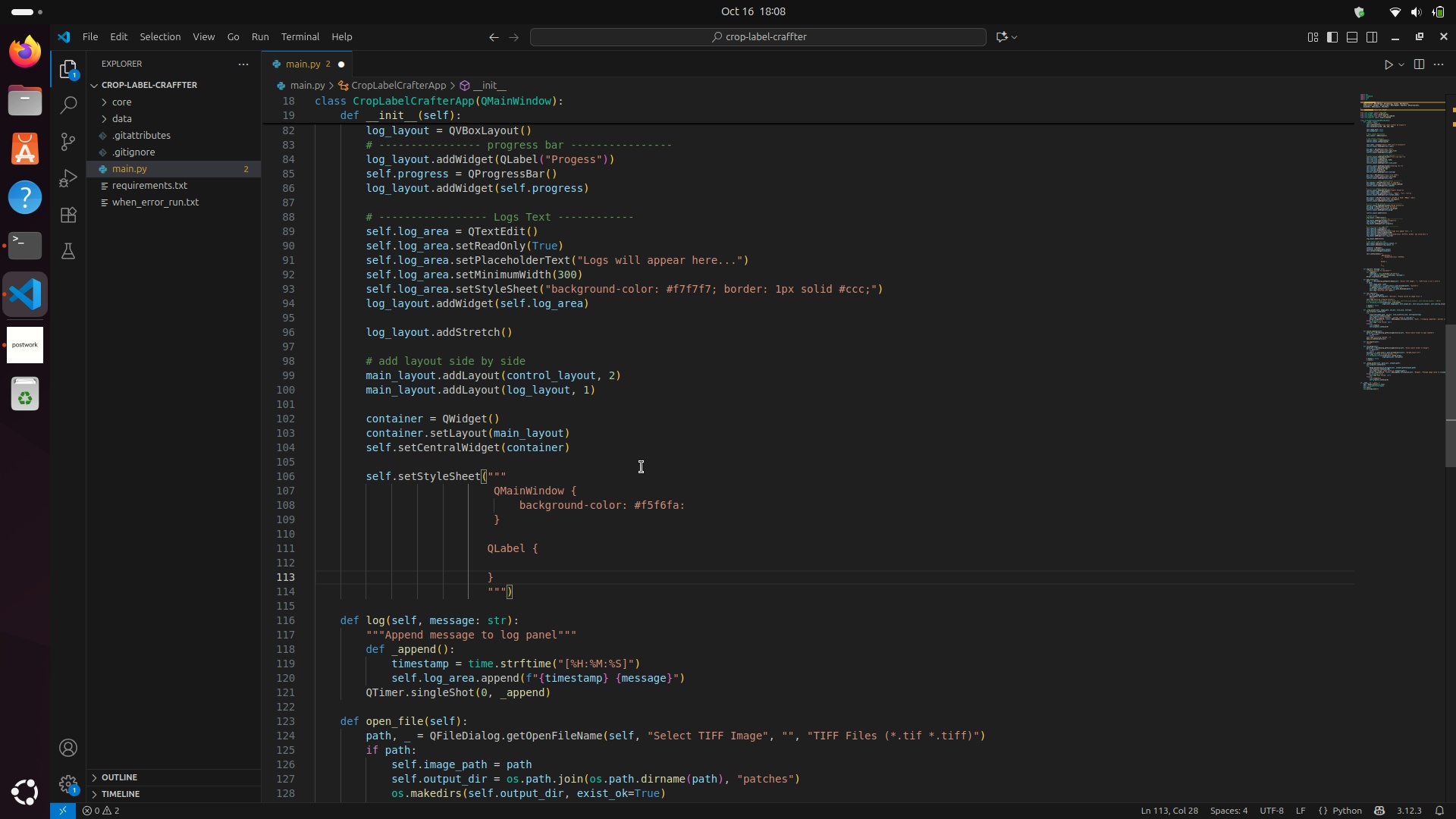 
key(ArrowUp)
 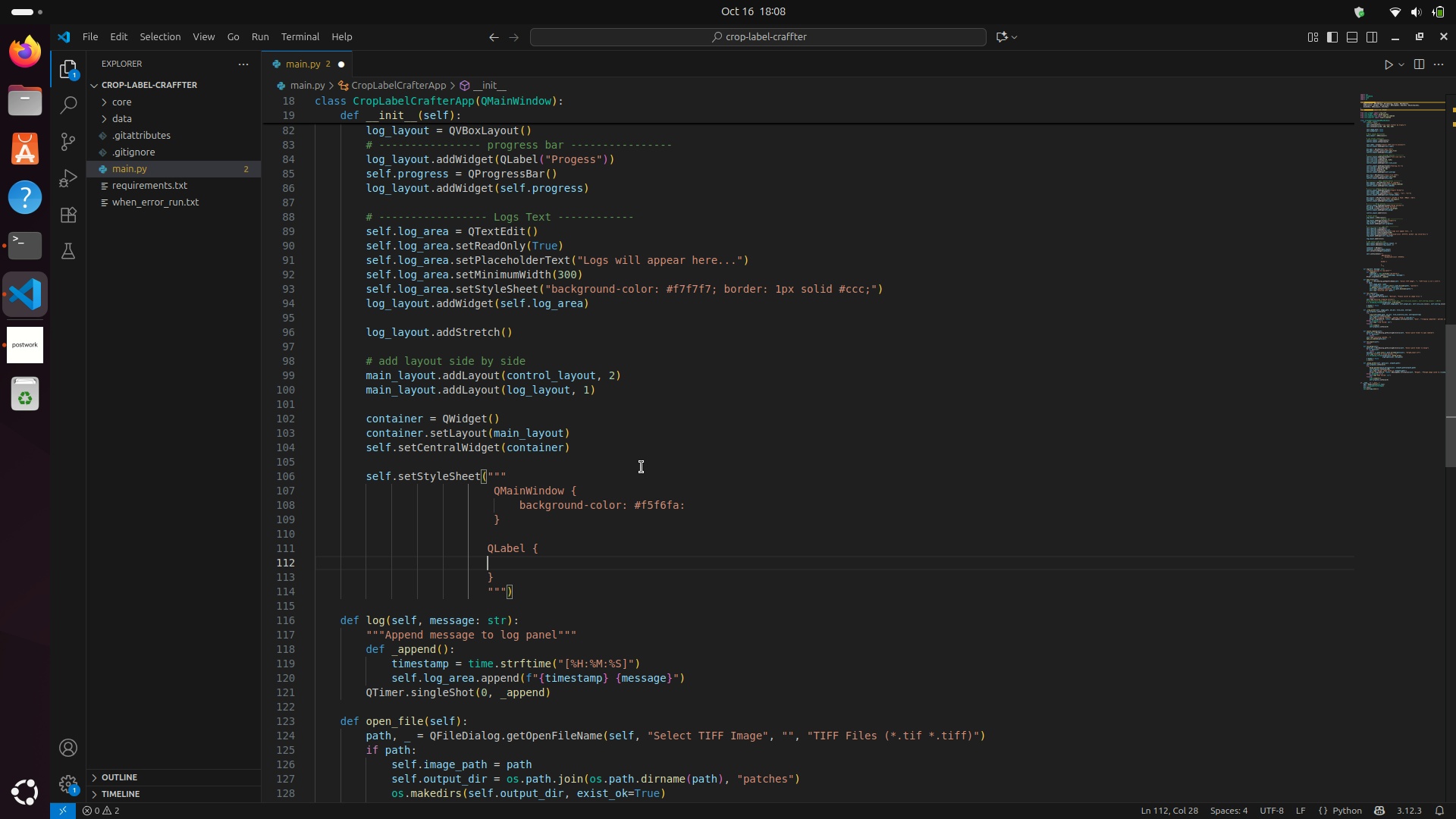 
key(Tab)
 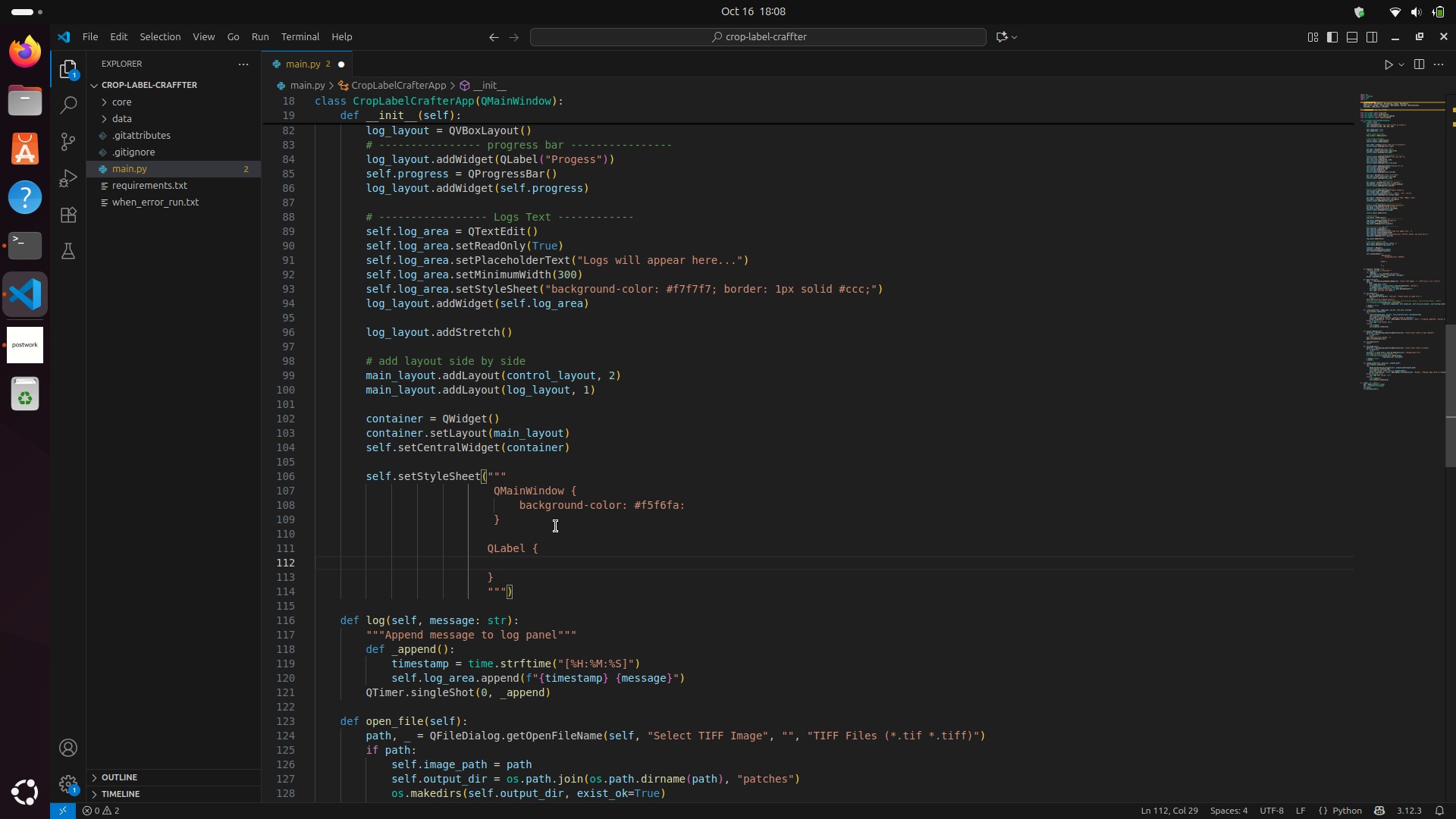 
left_click([525, 501])
 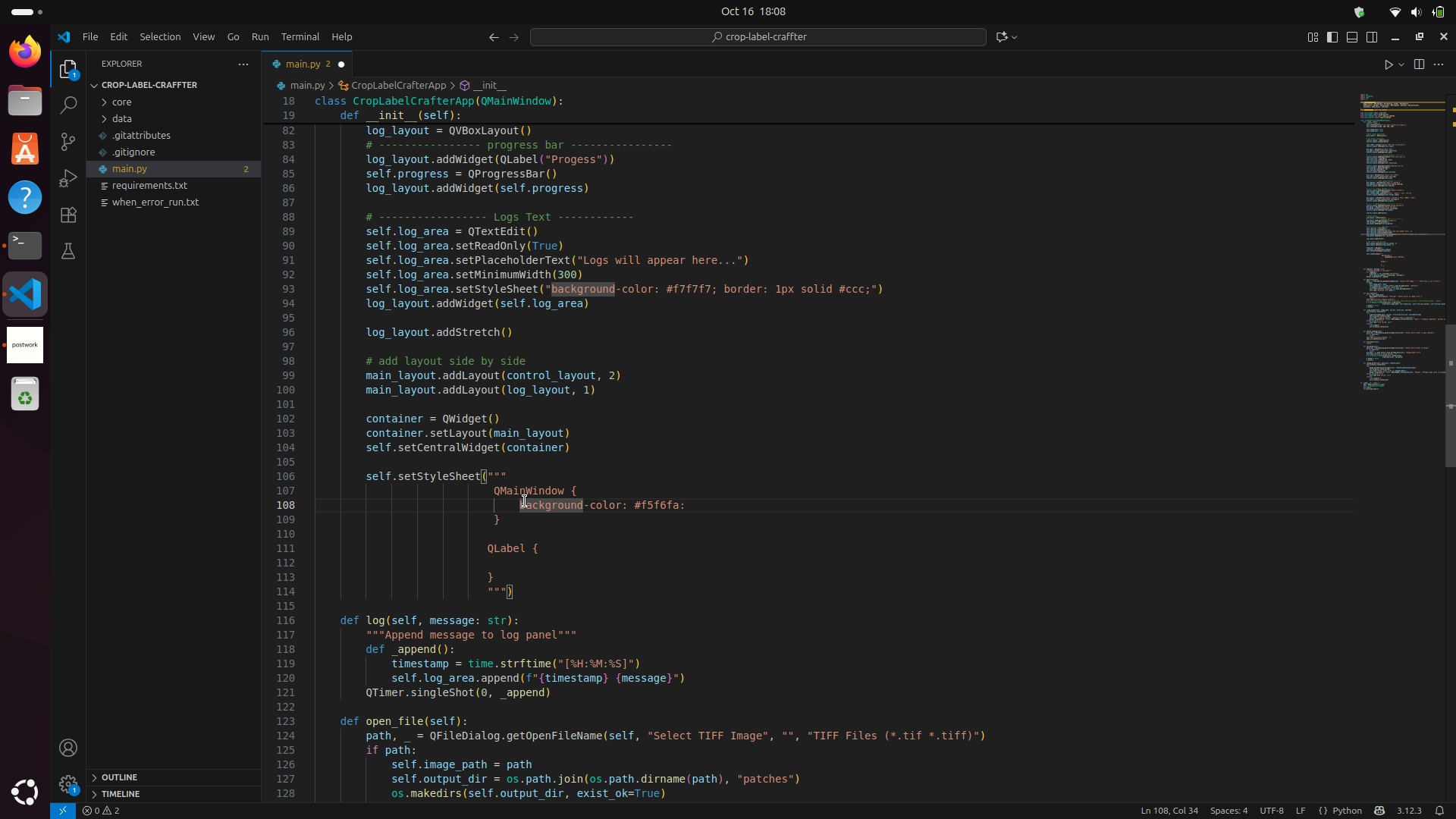 
key(ArrowLeft)
 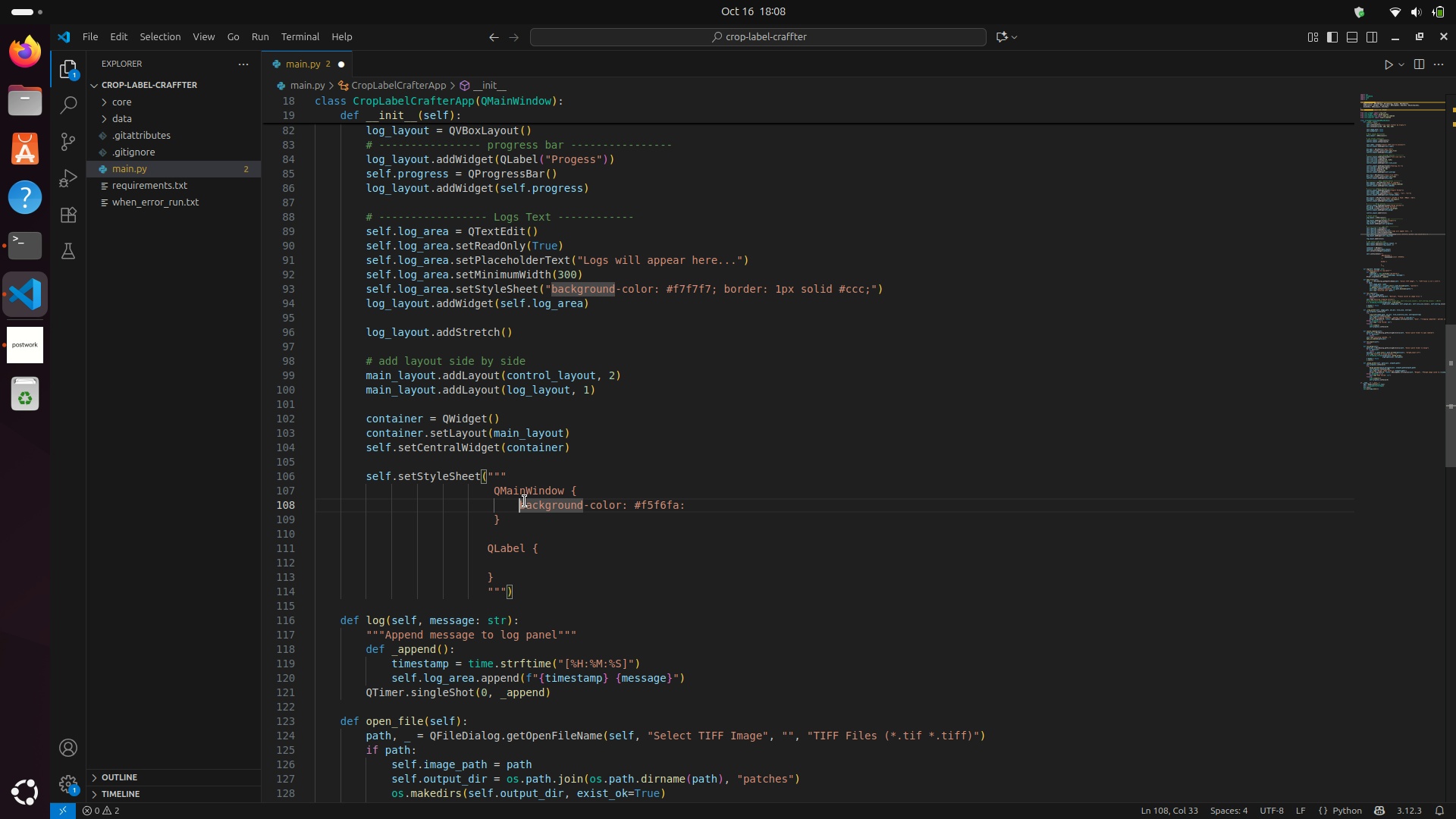 
key(Backspace)
 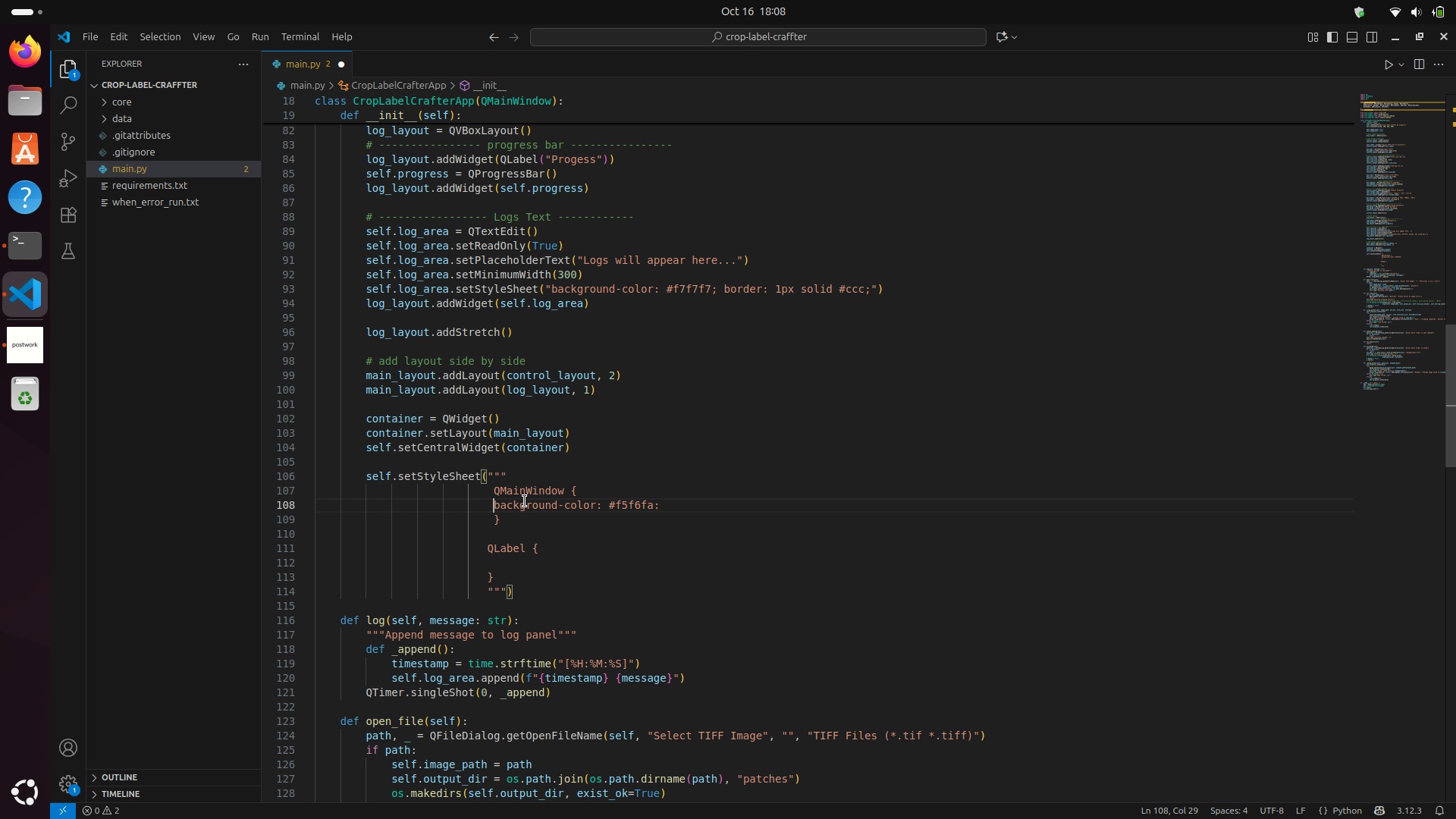 
key(Tab)
 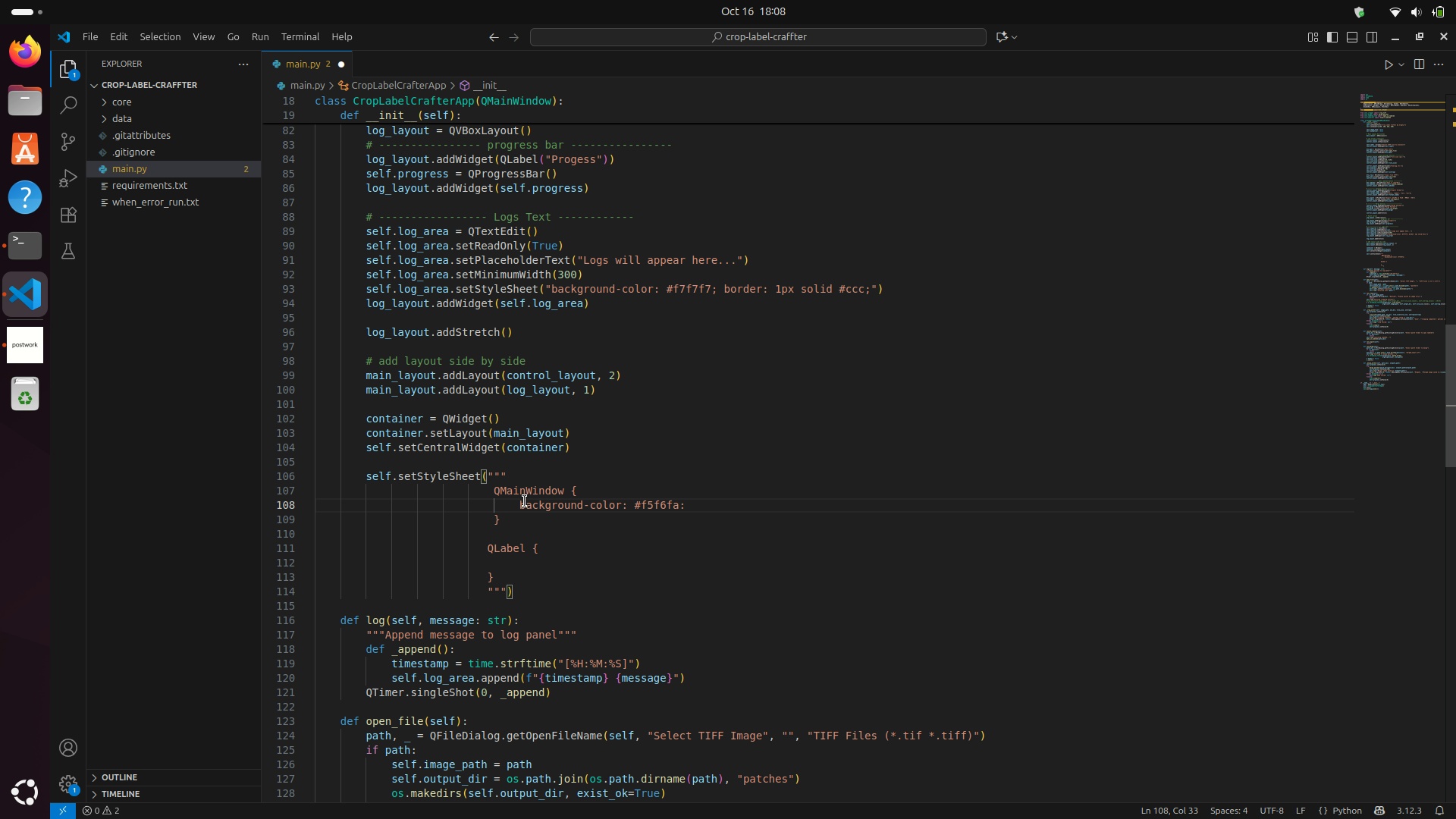 
key(Backspace)
 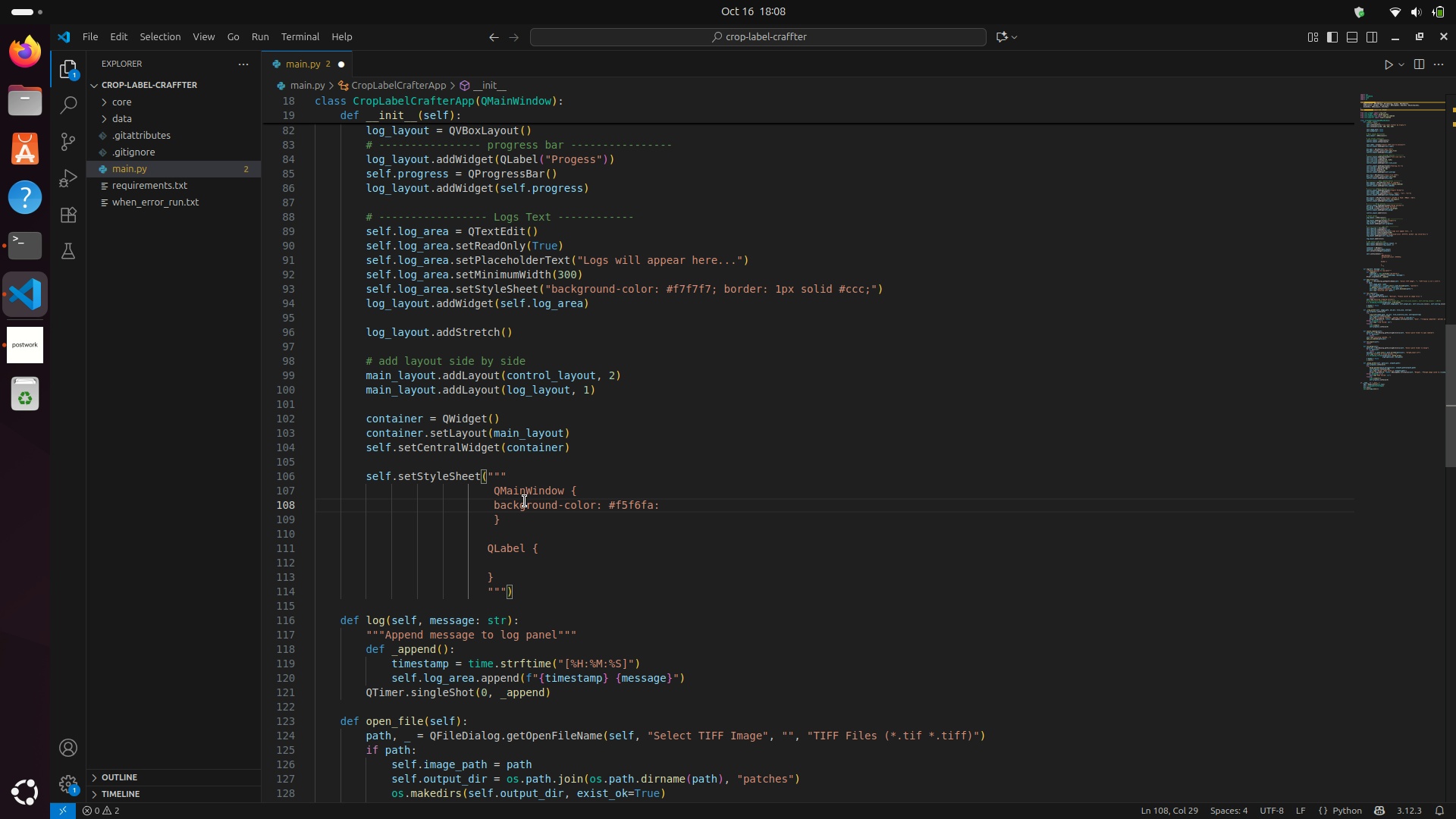 
key(Backspace)
 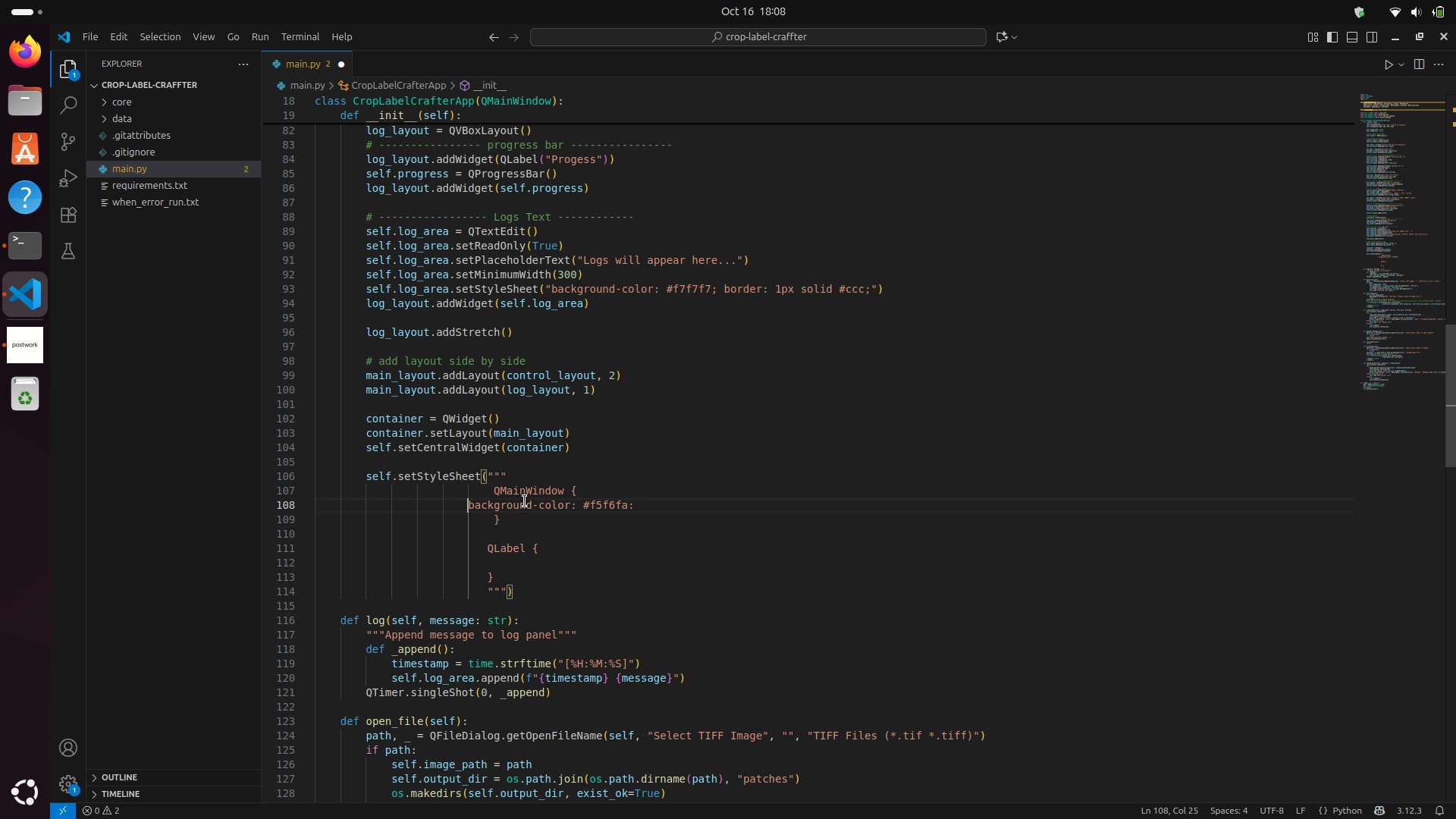 
key(Tab)
 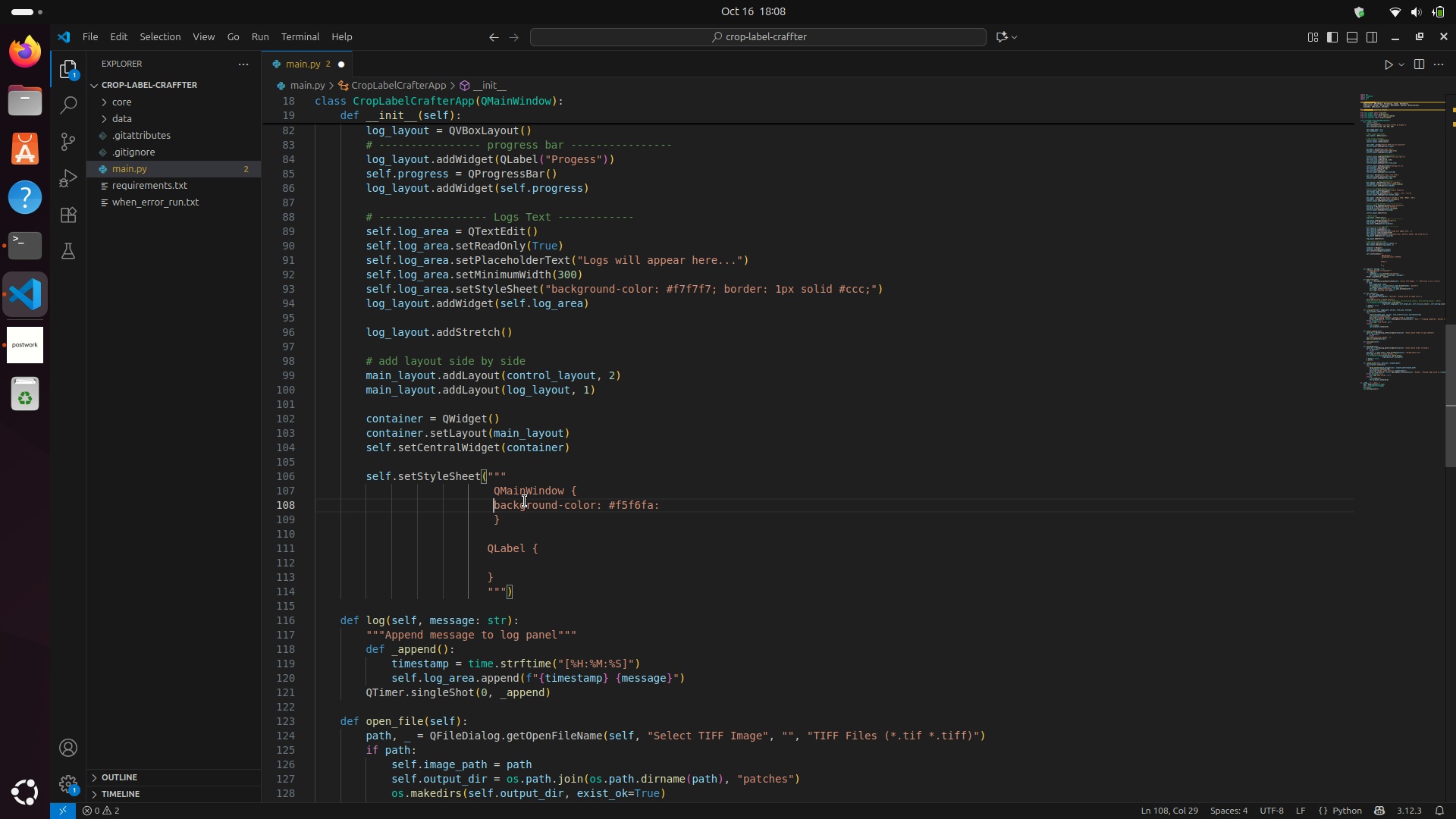 
key(Tab)
 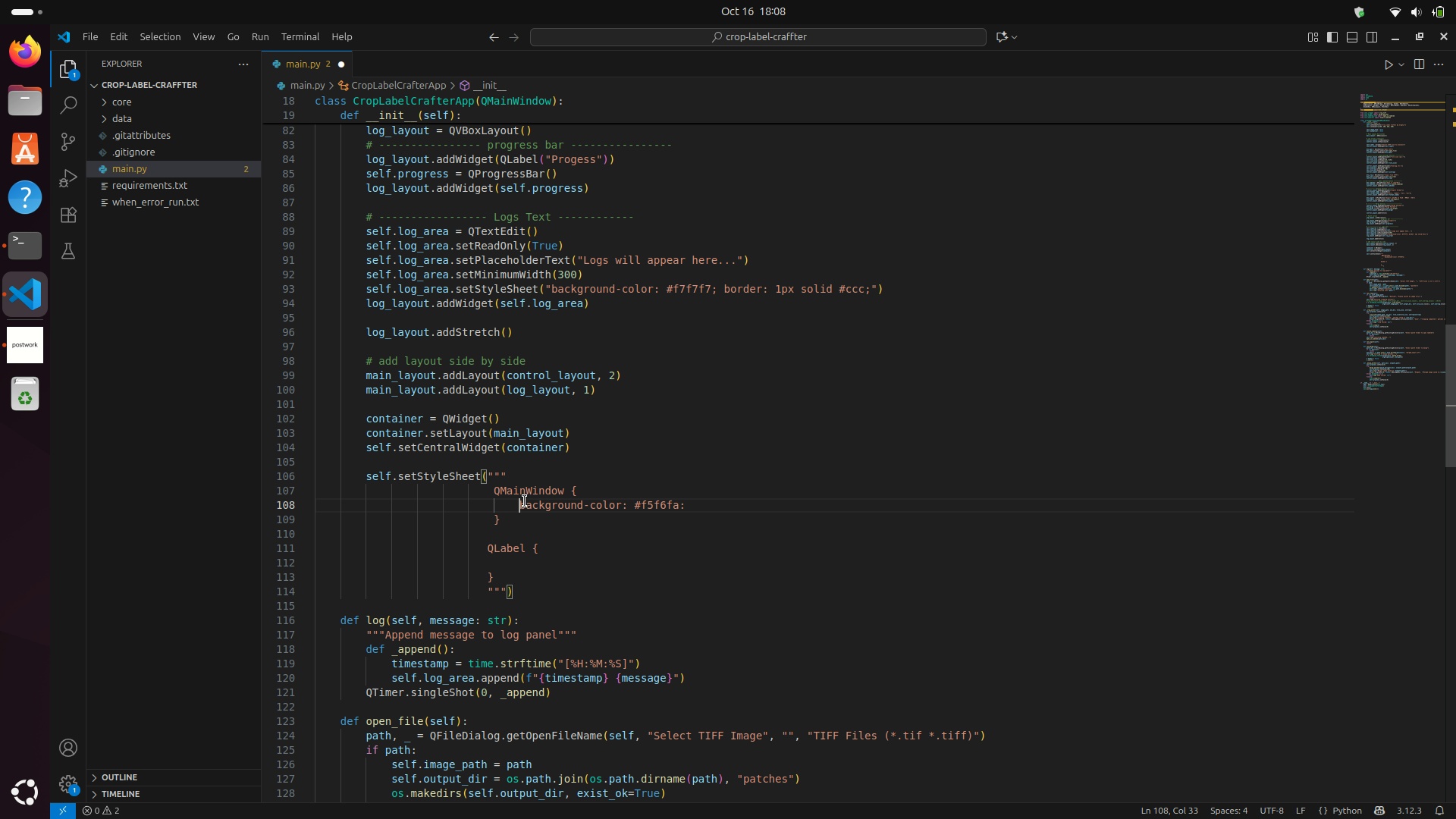 
key(Backspace)
 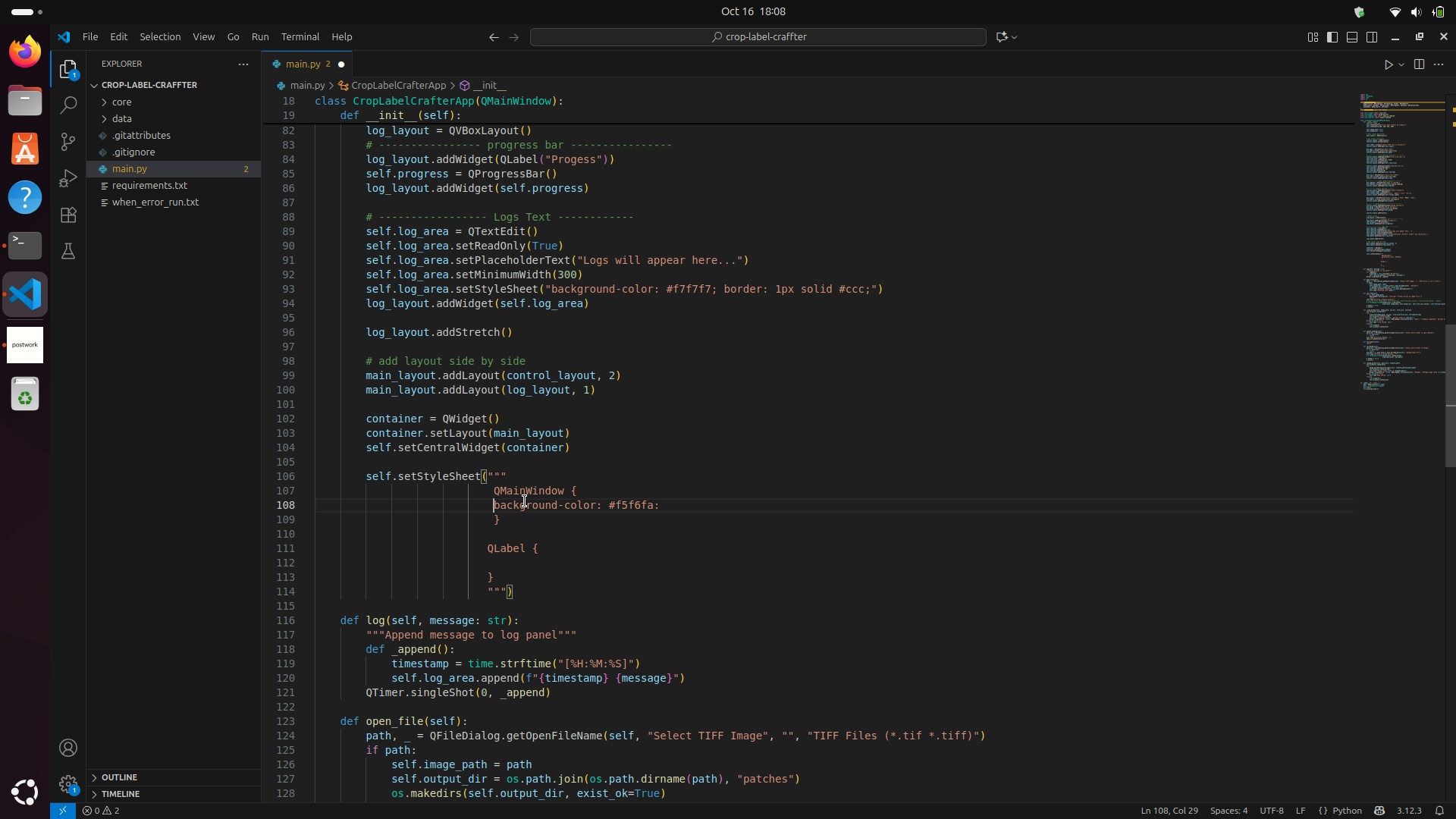 
key(Space)
 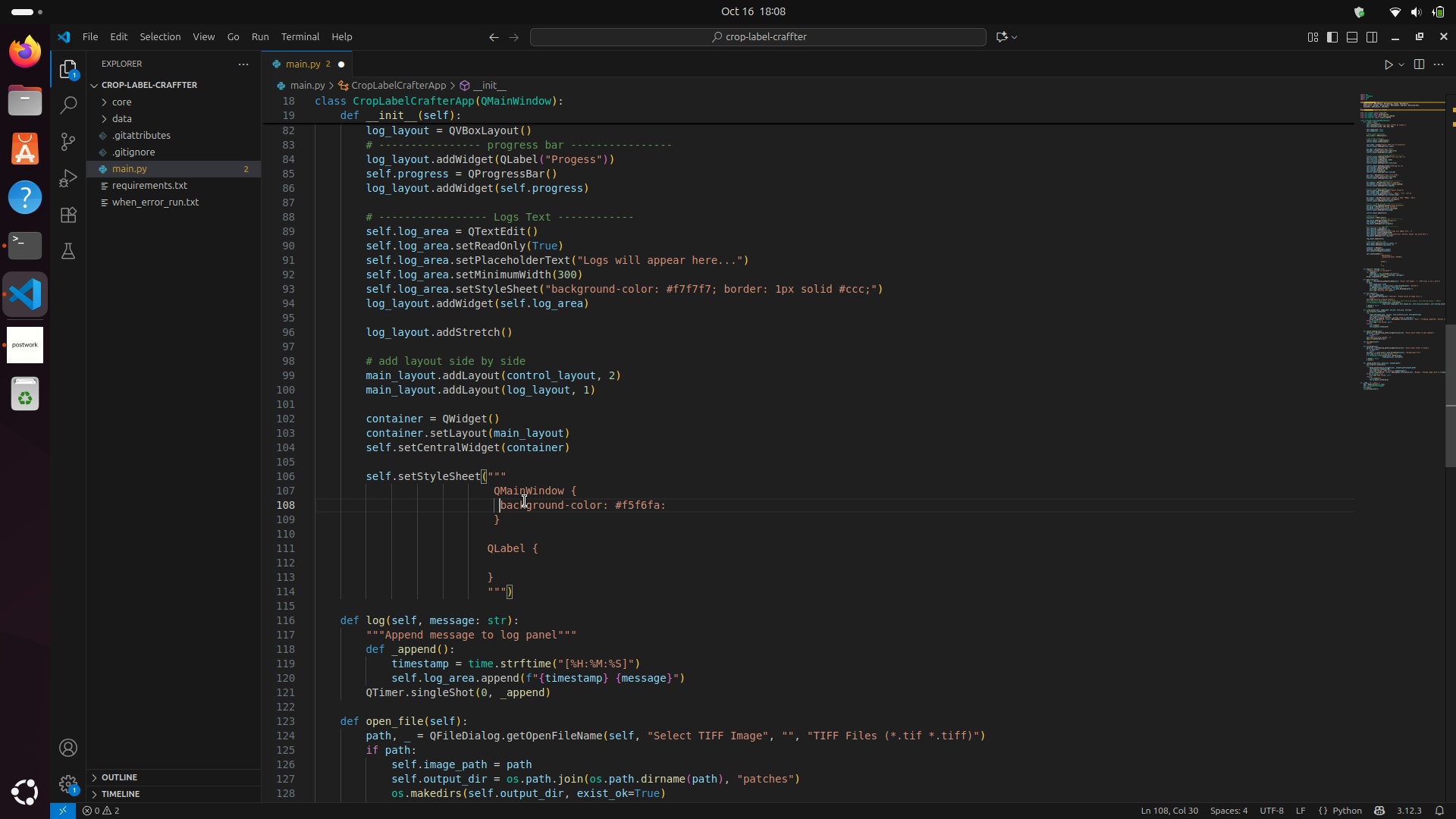 
key(Space)
 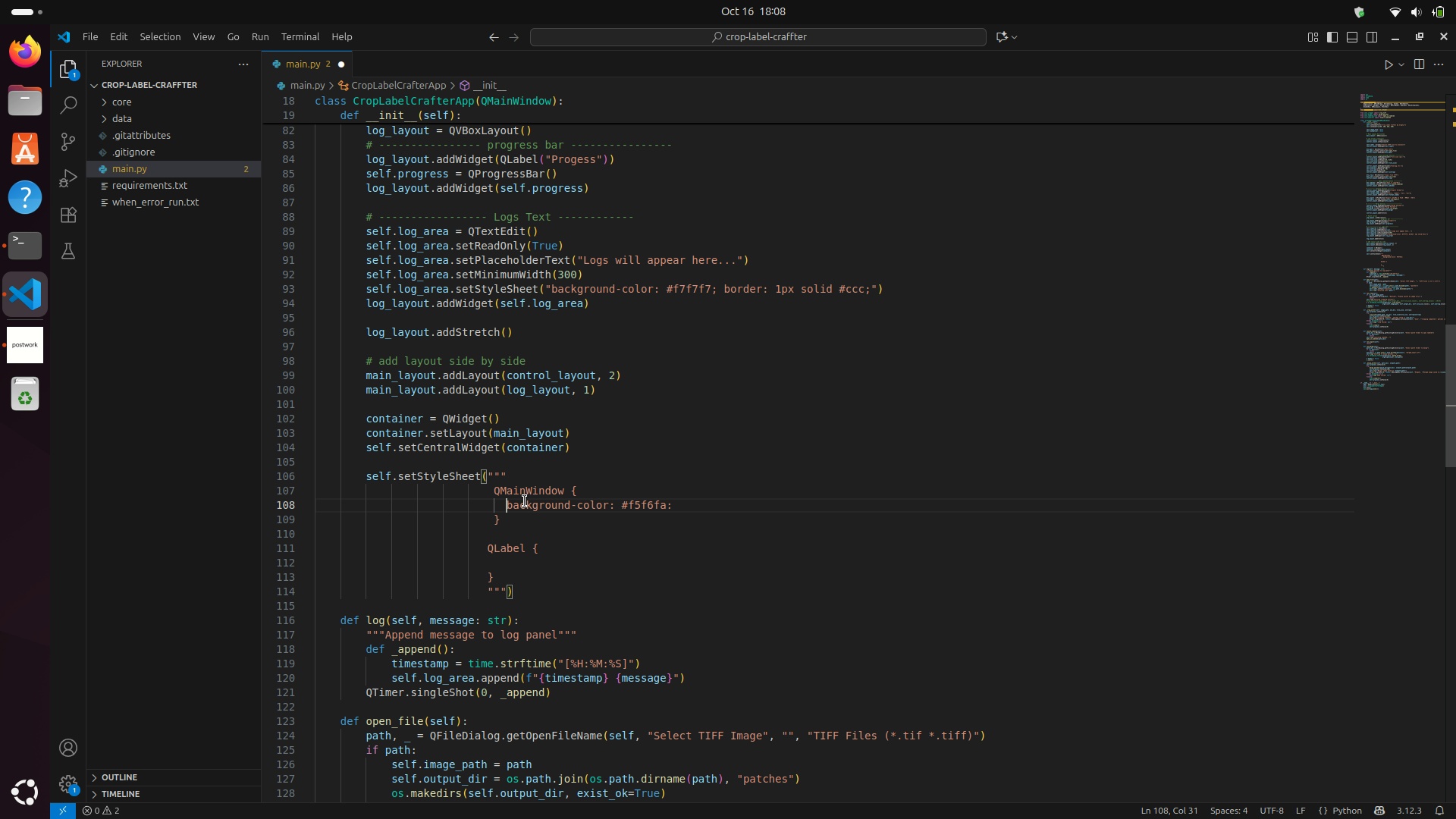 
key(ArrowDown)
 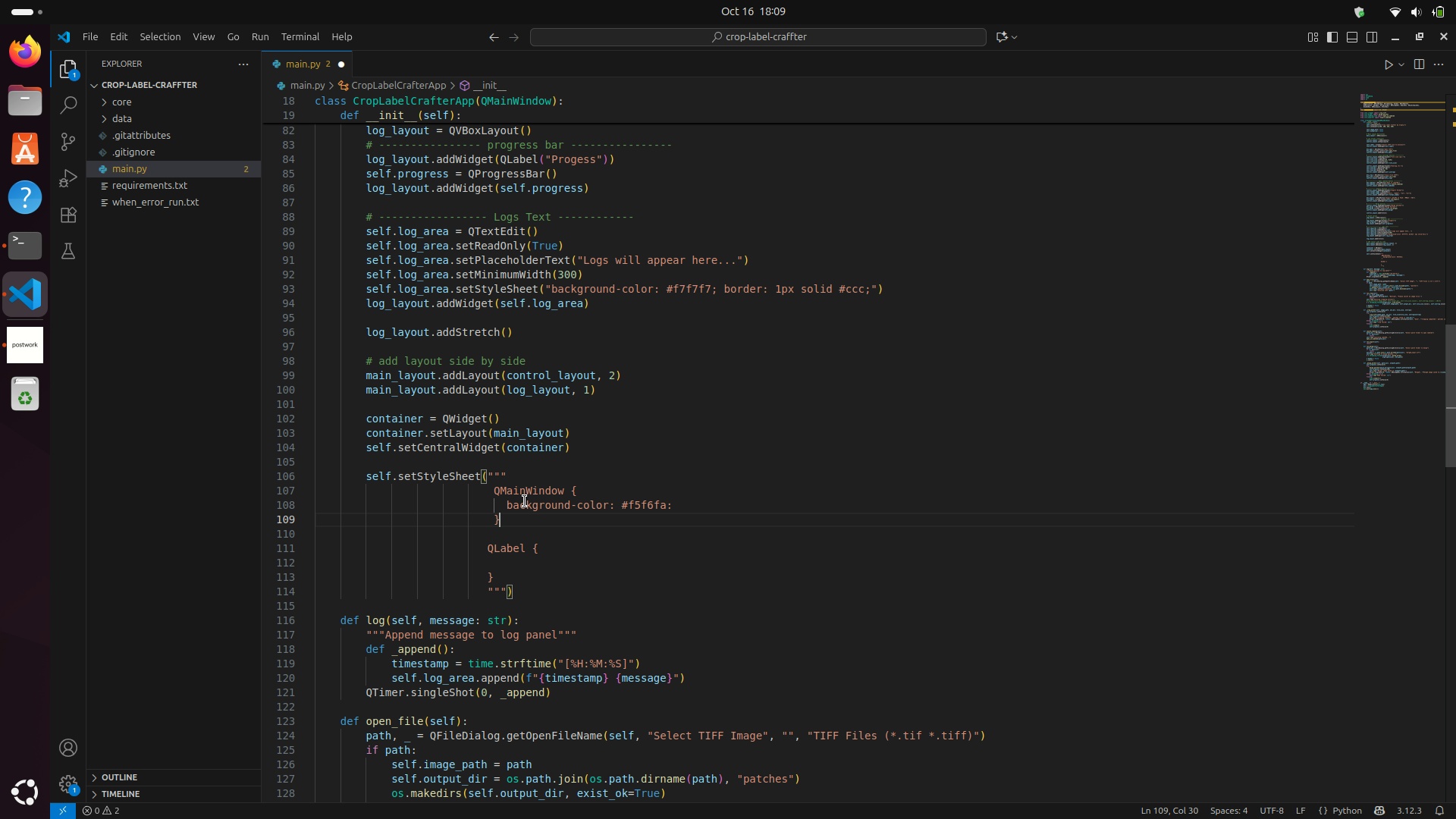 
key(ArrowDown)
 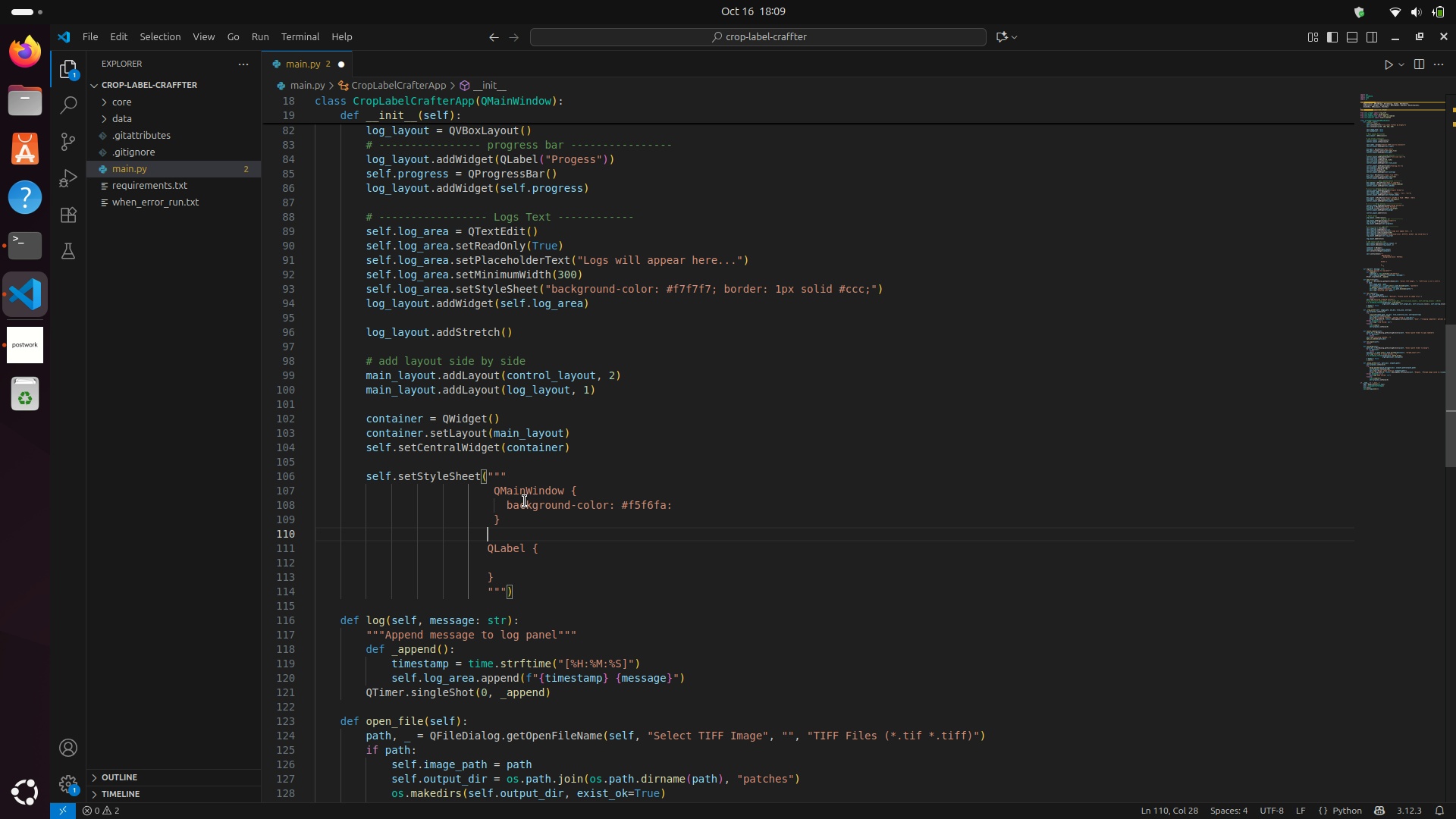 
key(ArrowDown)
 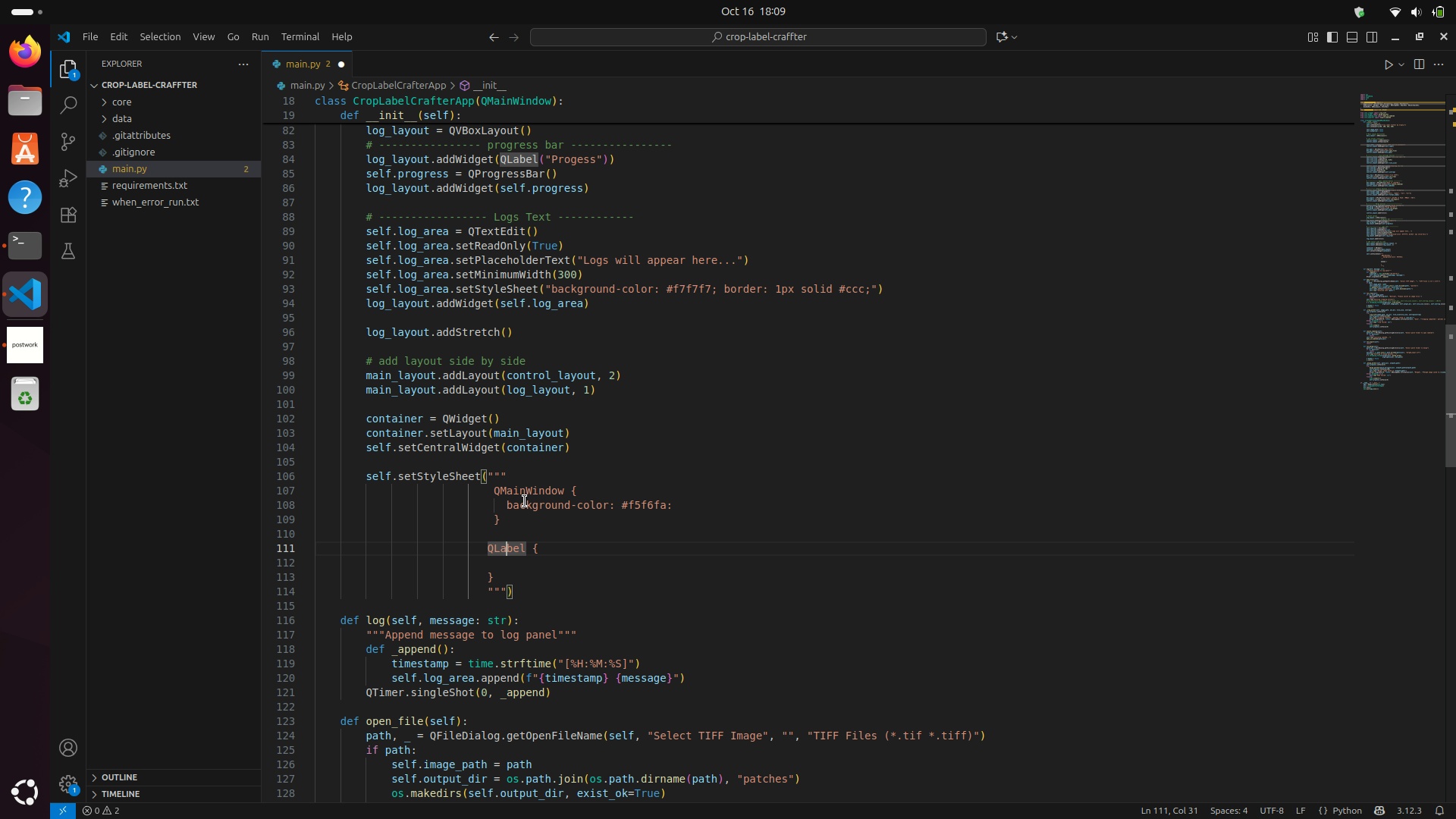 
key(ArrowDown)
 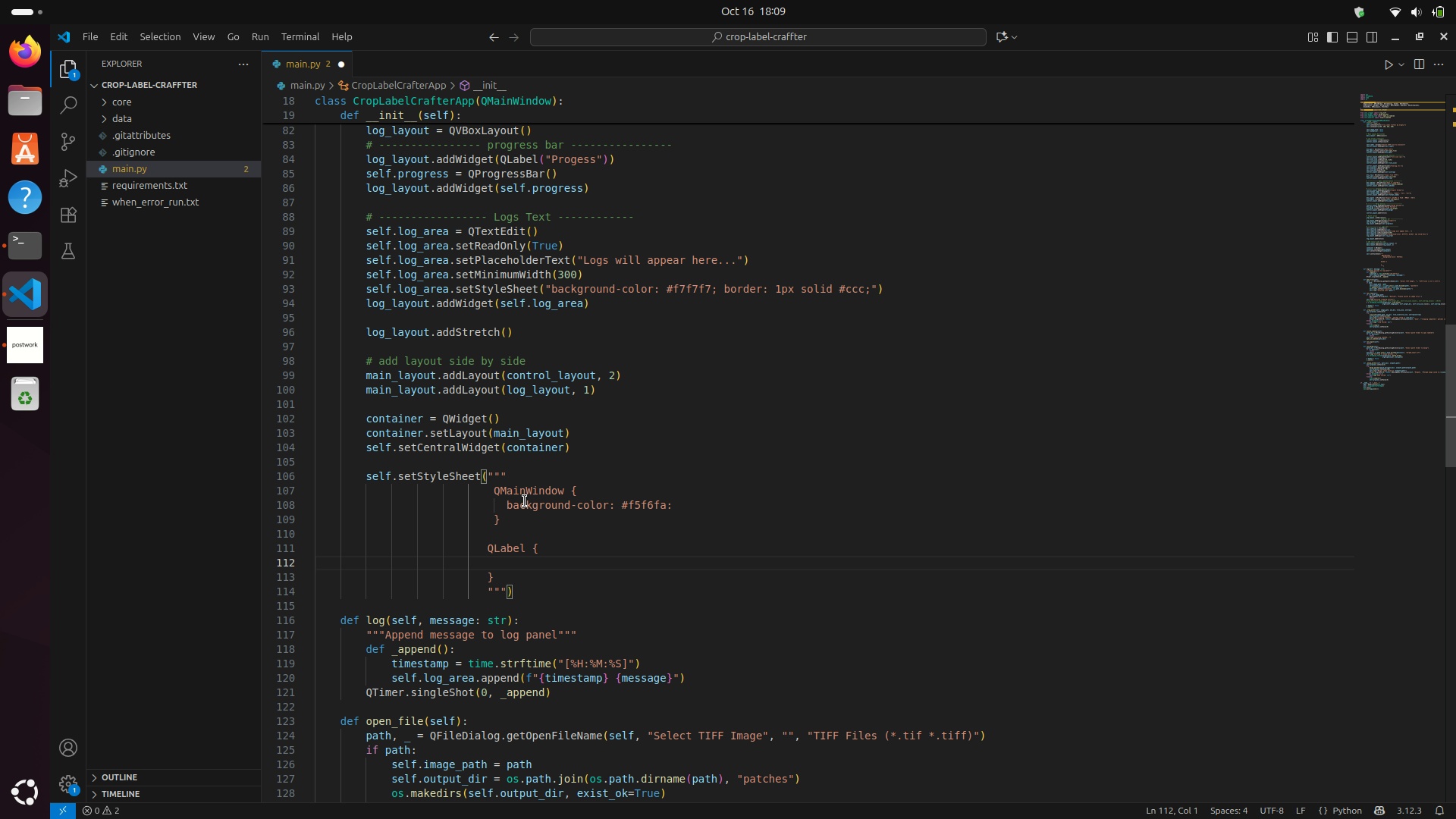 
key(Tab)
 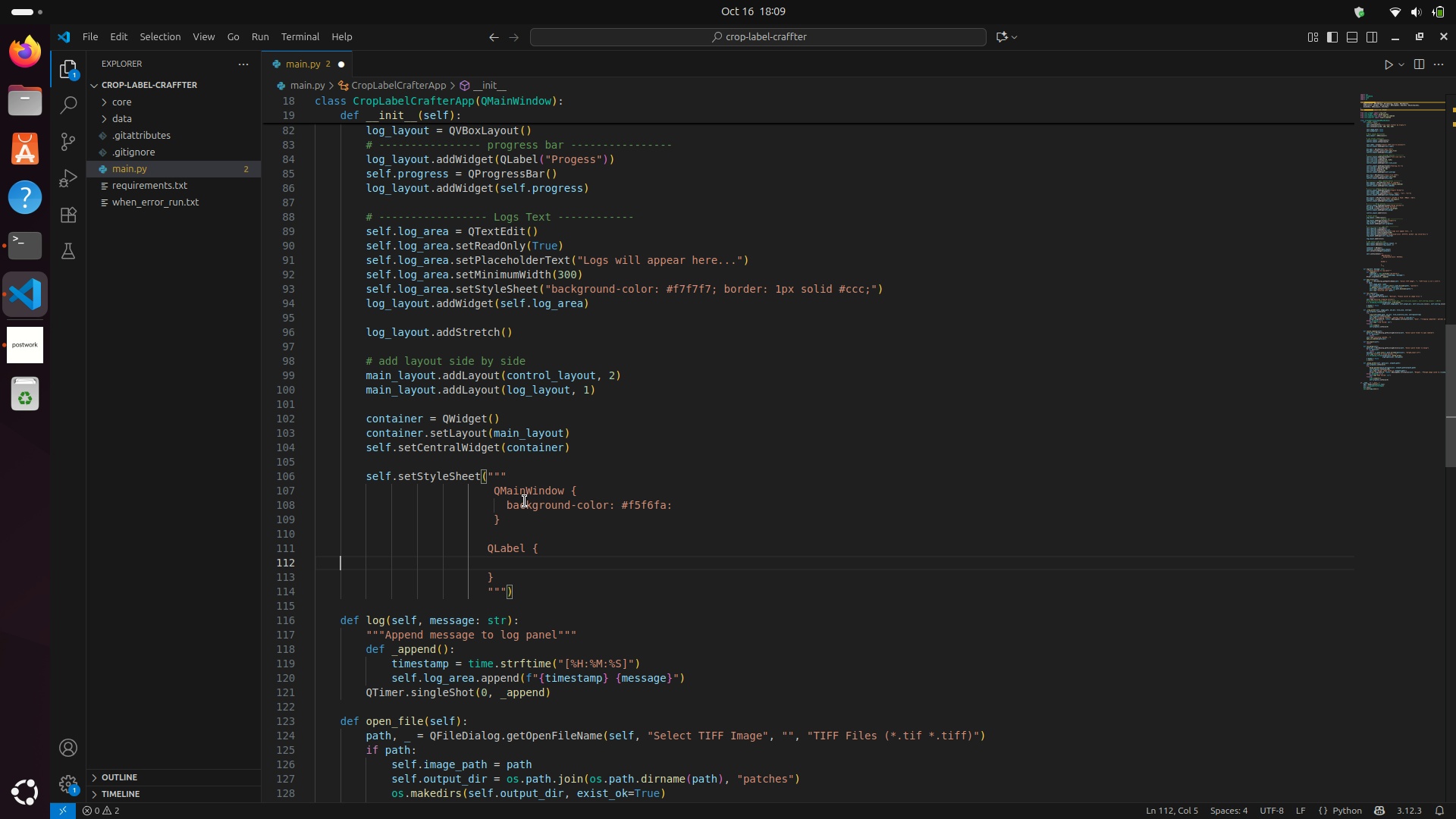 
key(Tab)
 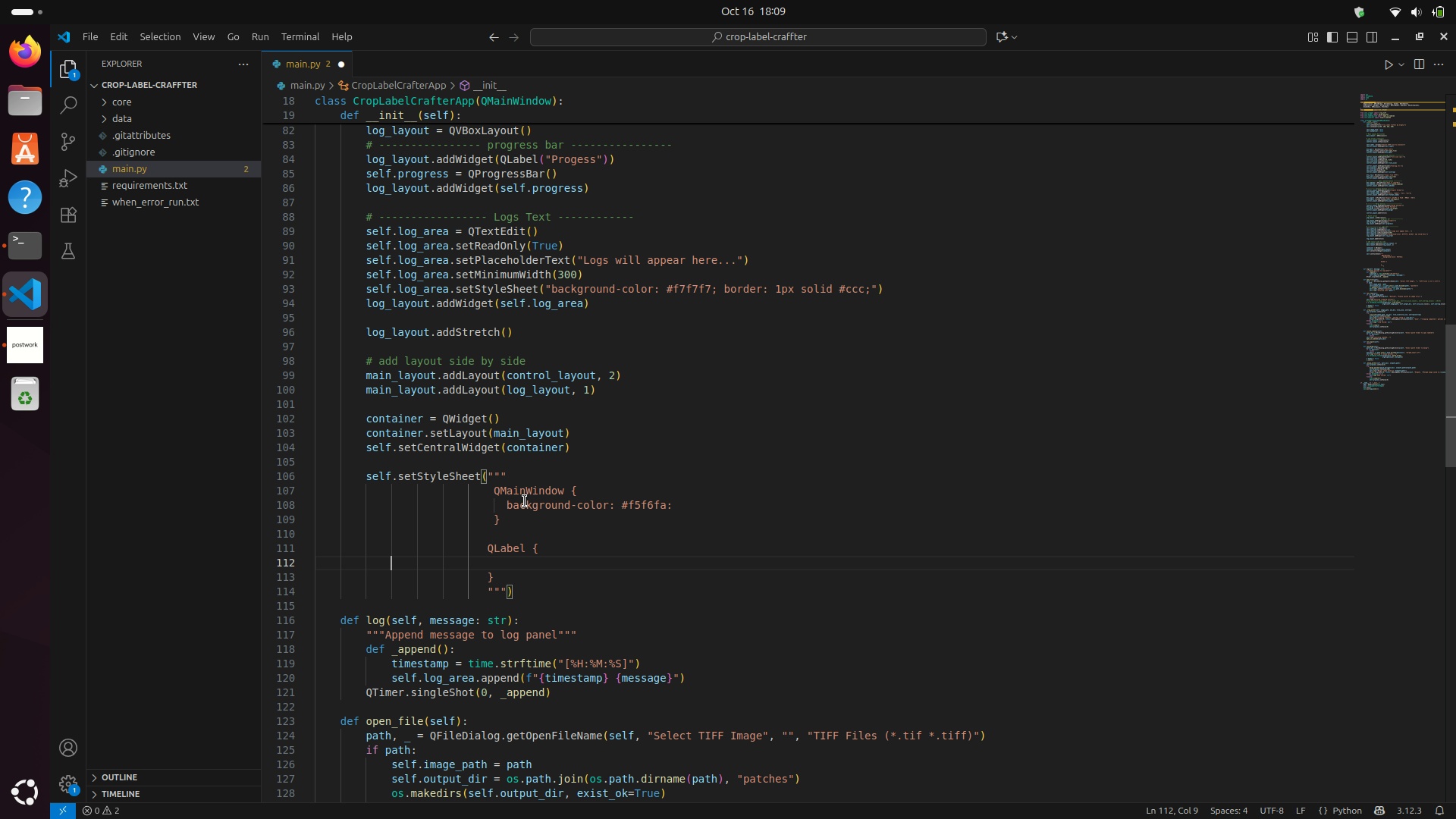 
key(Tab)
 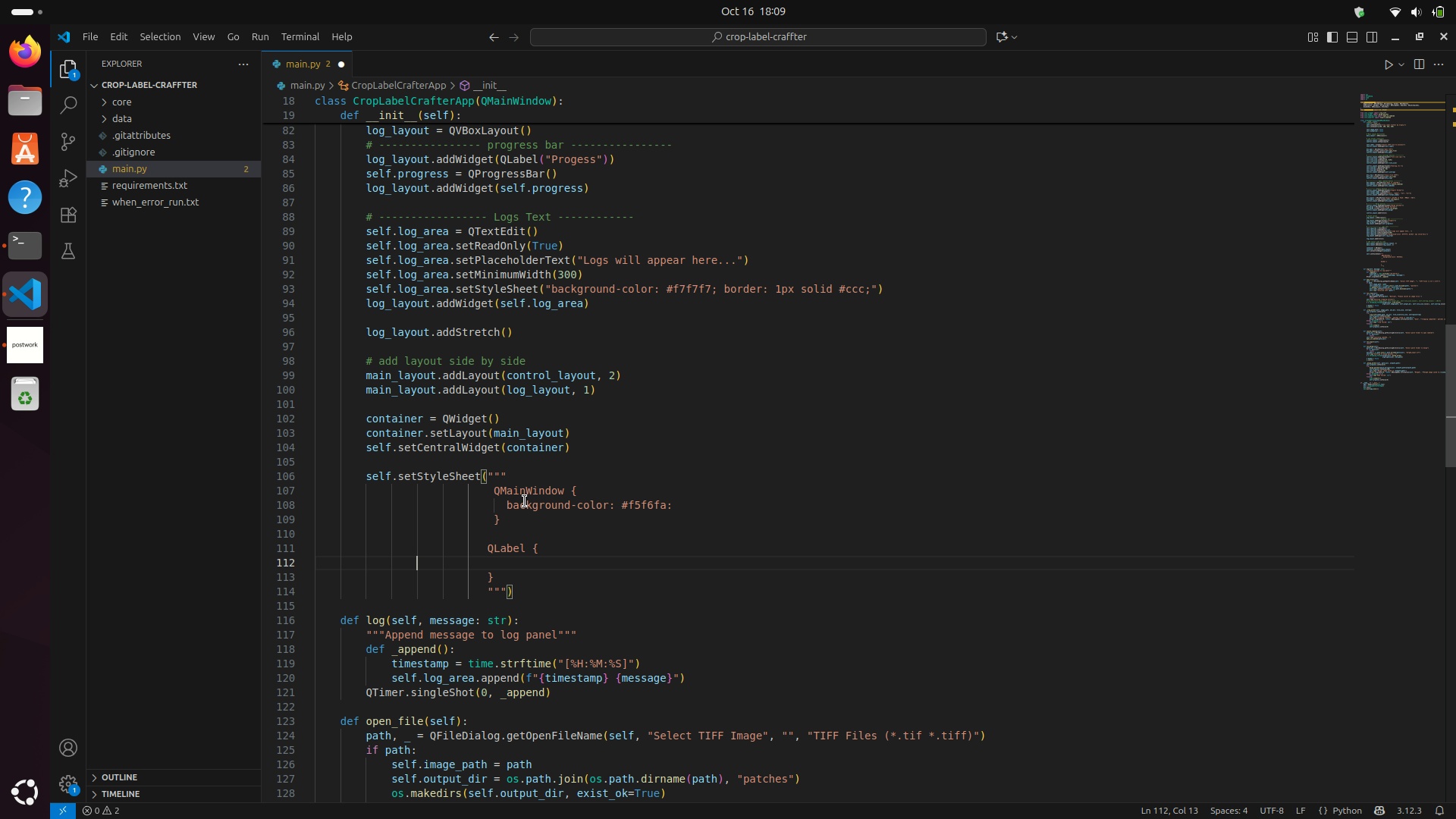 
key(Tab)
 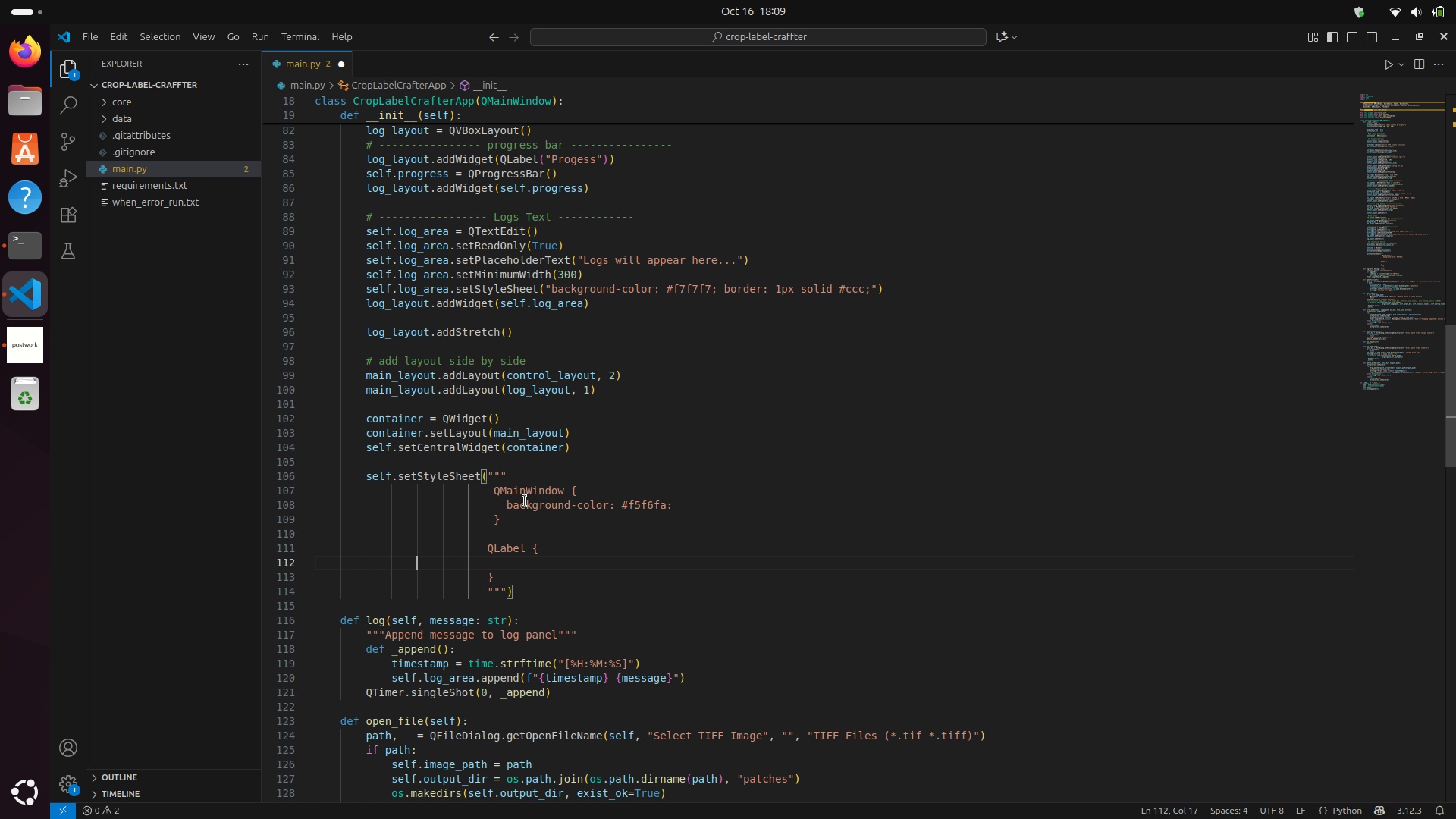 
key(Tab)
 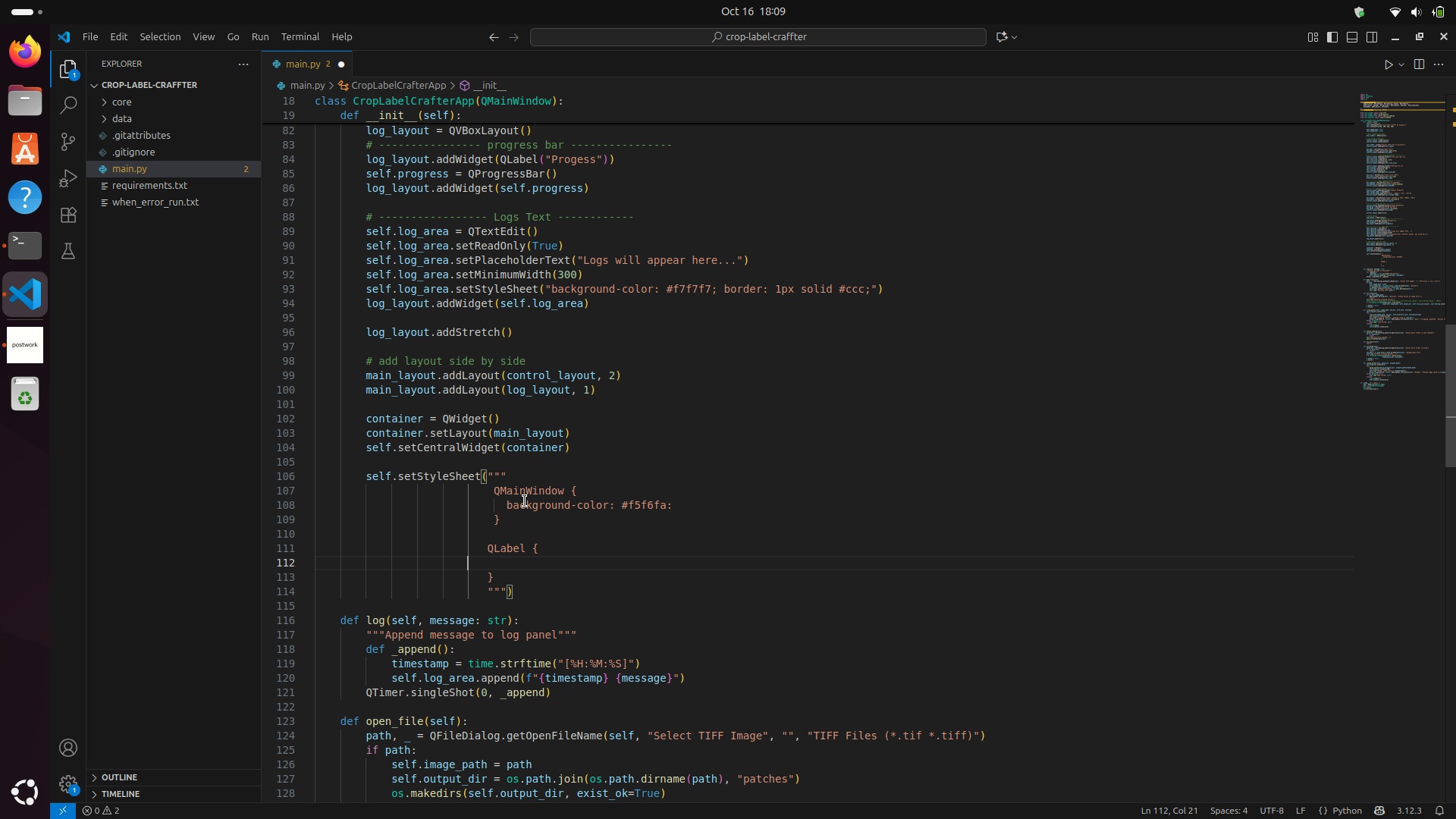 
key(Tab)
 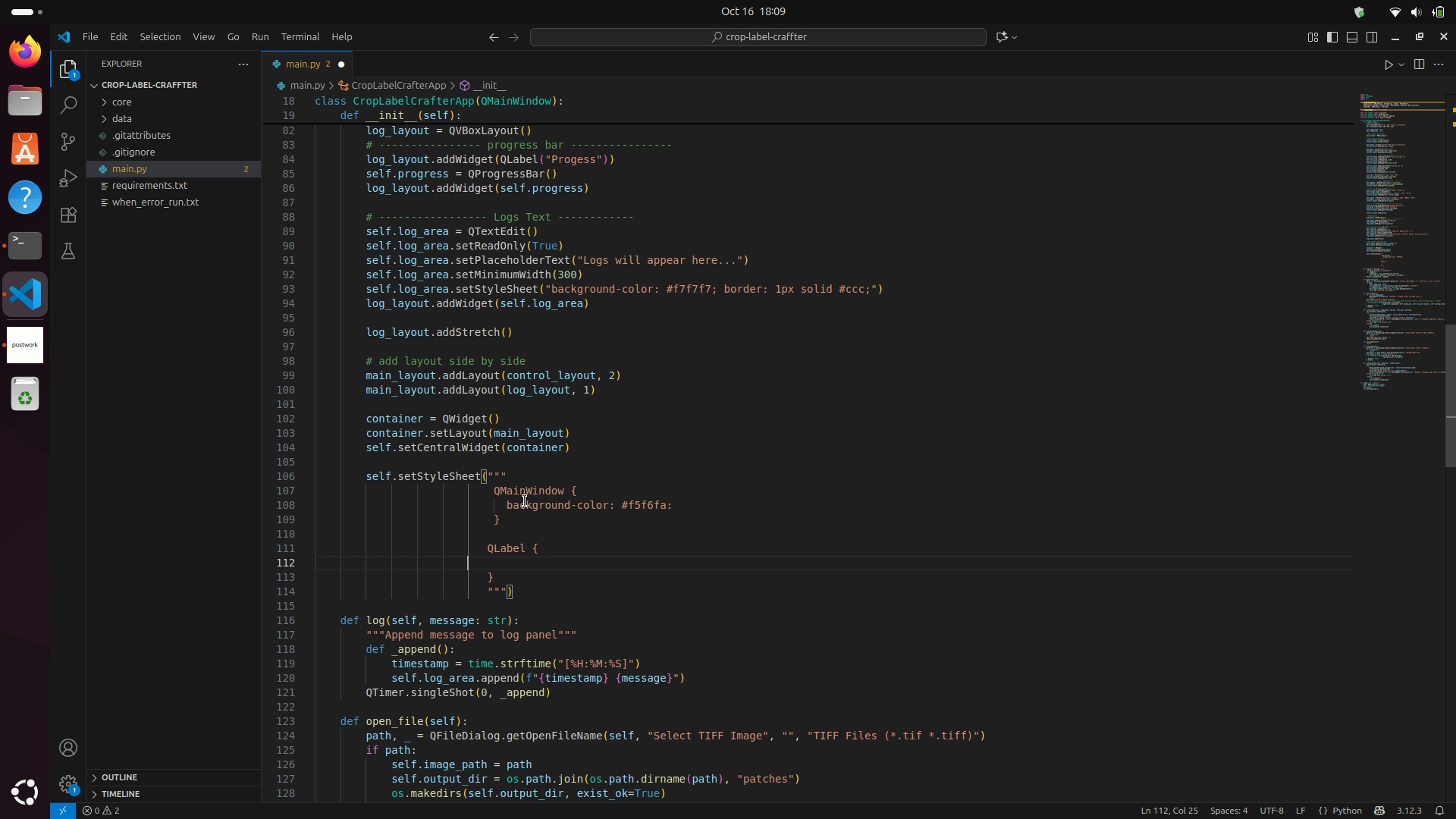 
key(Tab)
 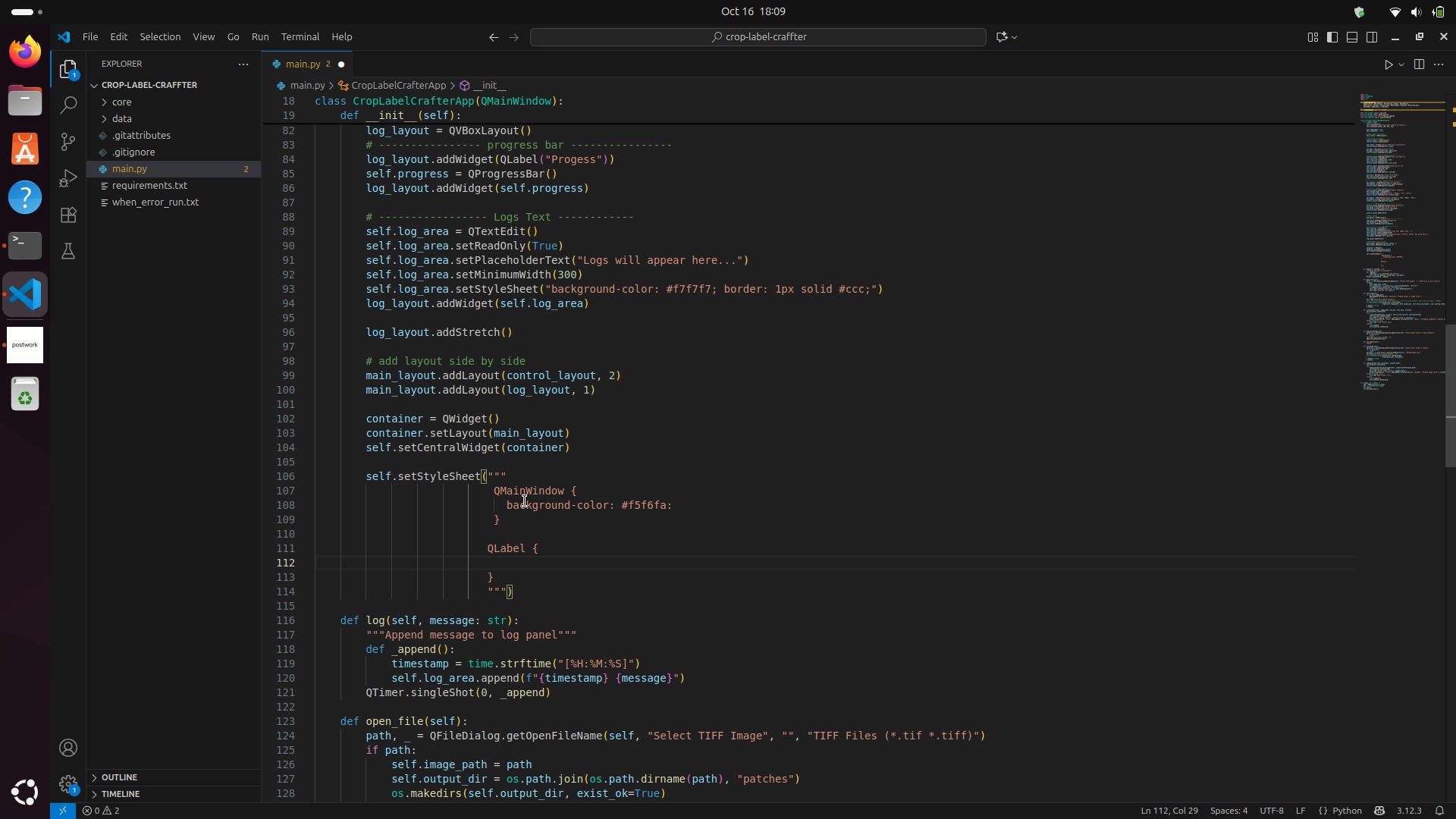 
key(Tab)
 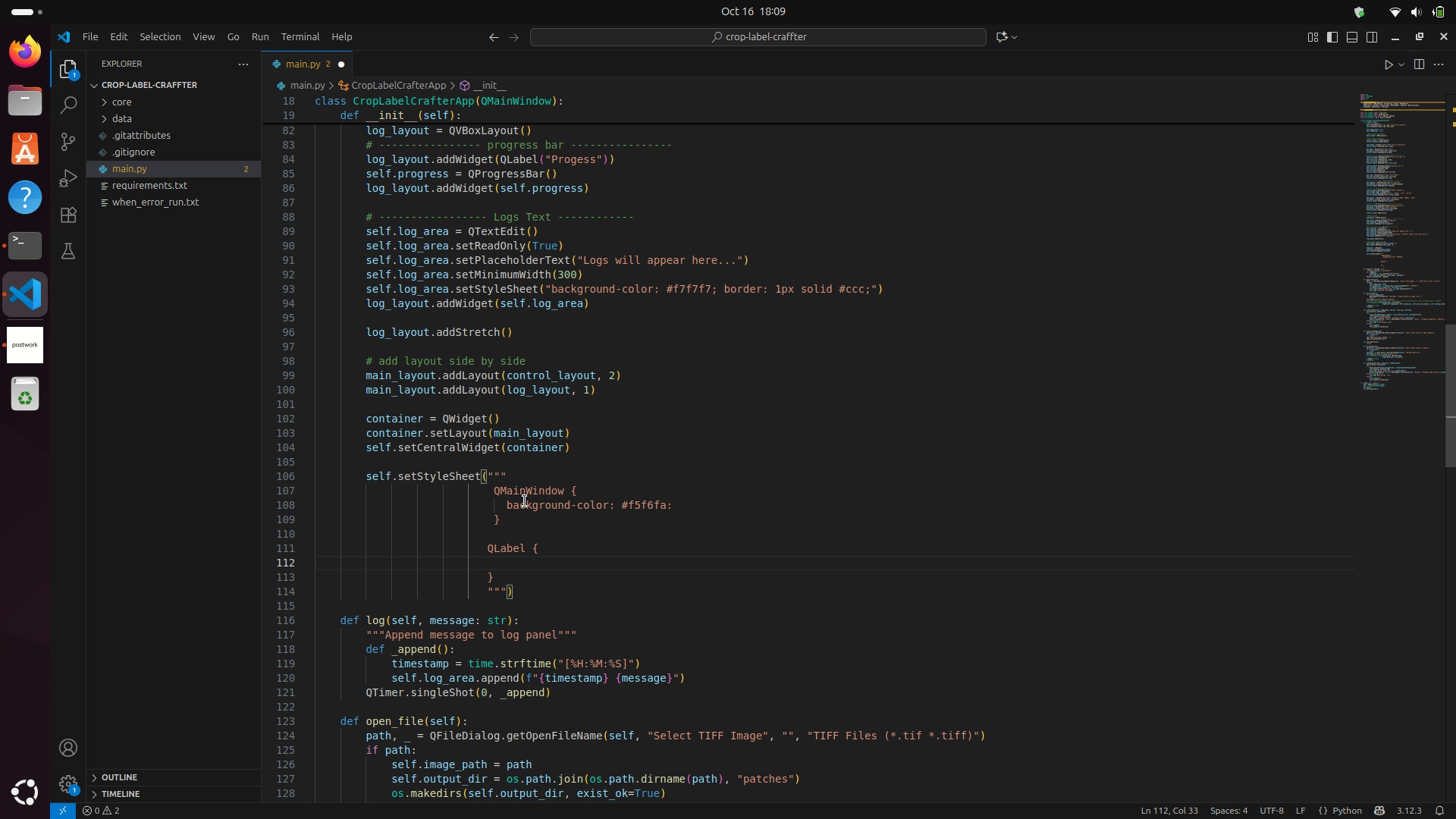 
key(Backspace)
 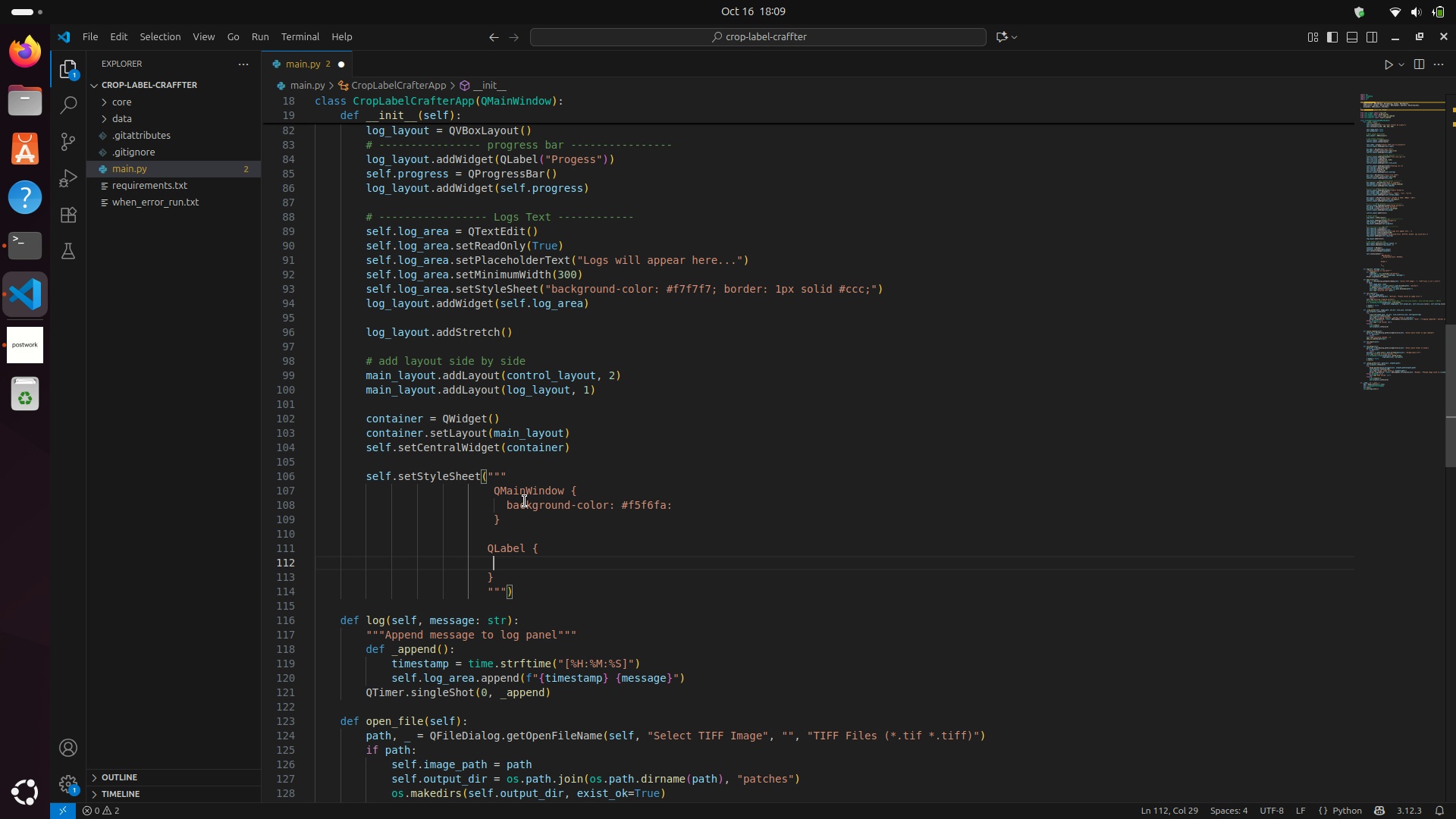 
key(Space)
 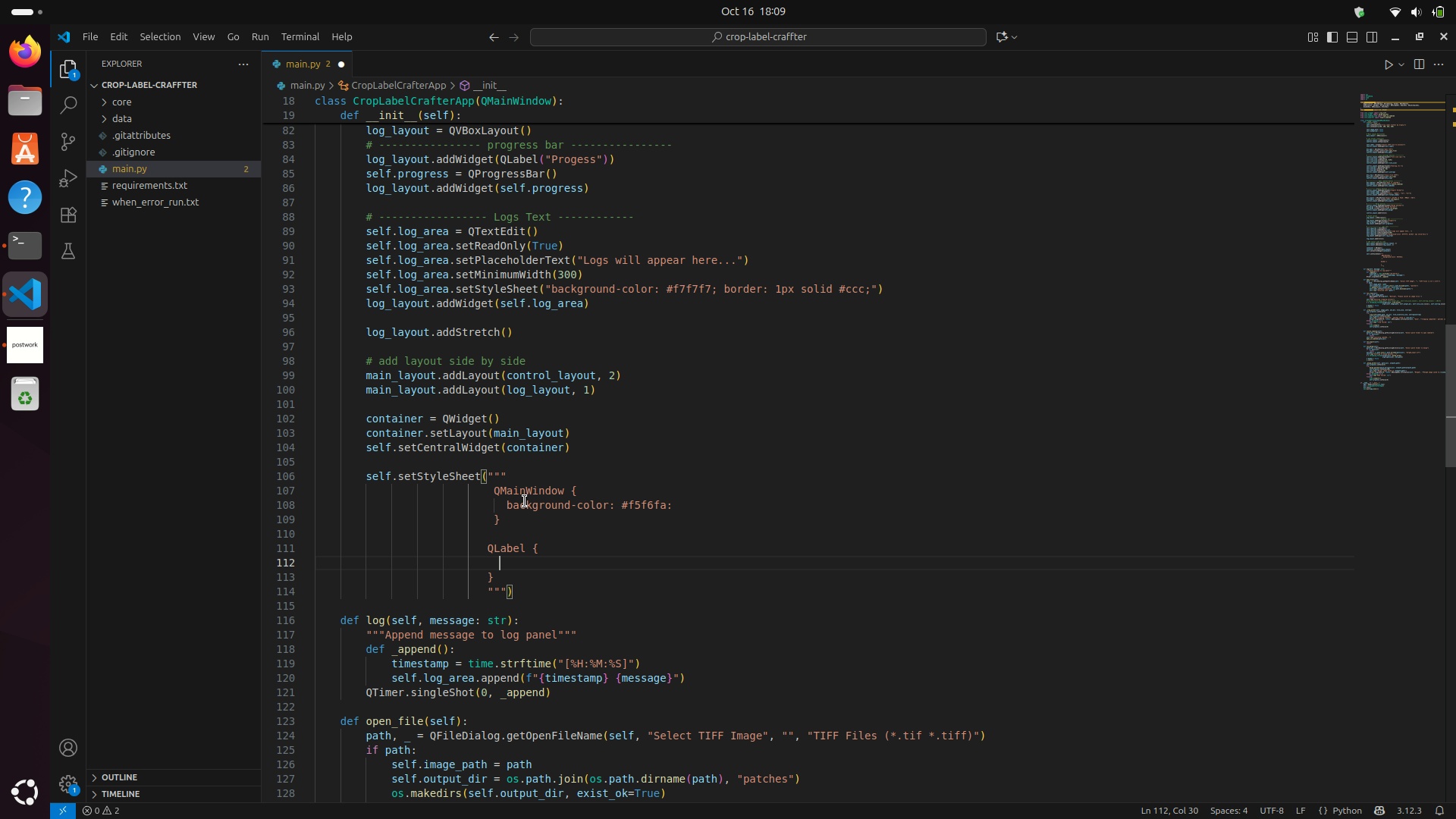 
key(Space)
 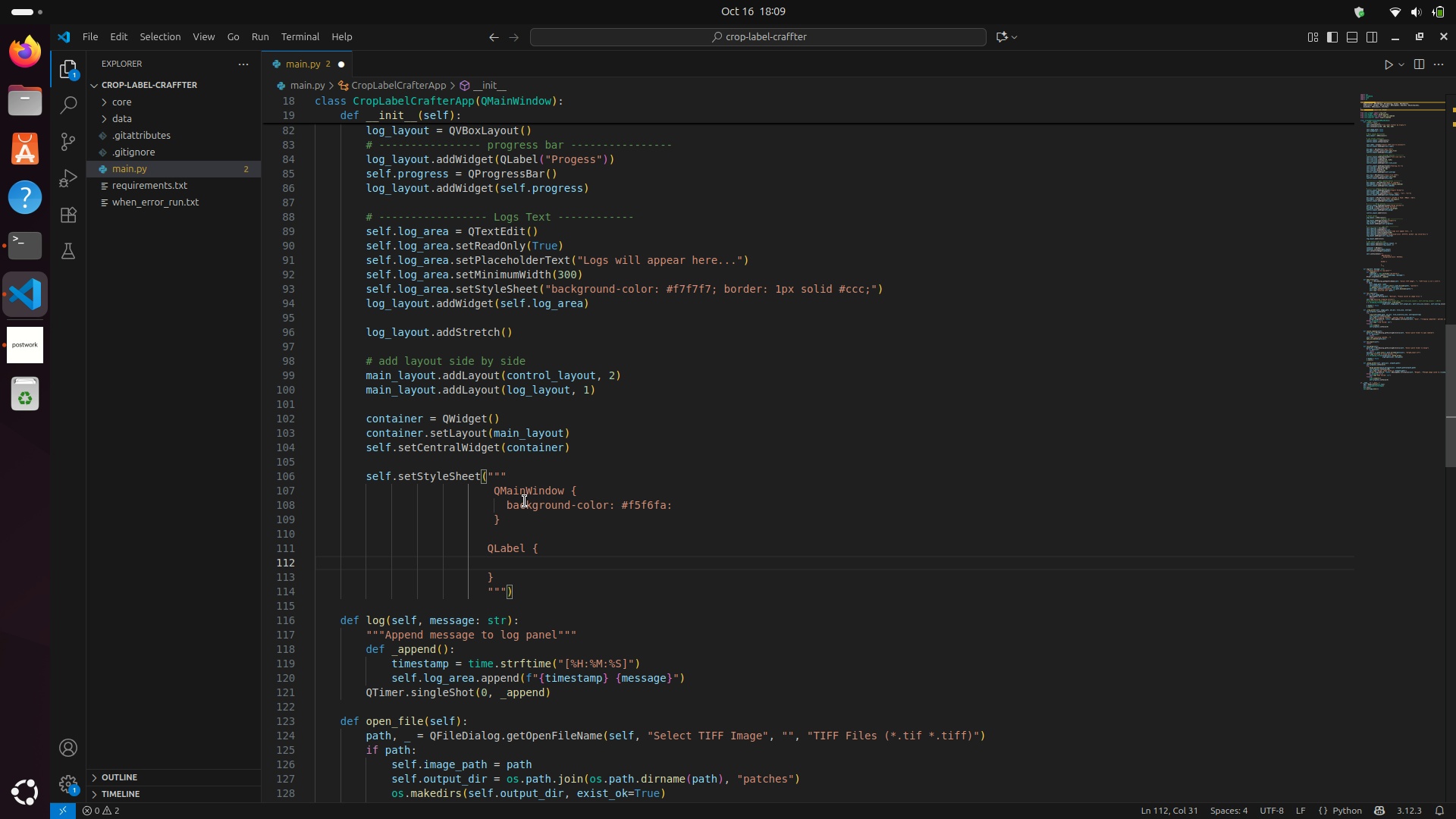 
key(Backspace)
 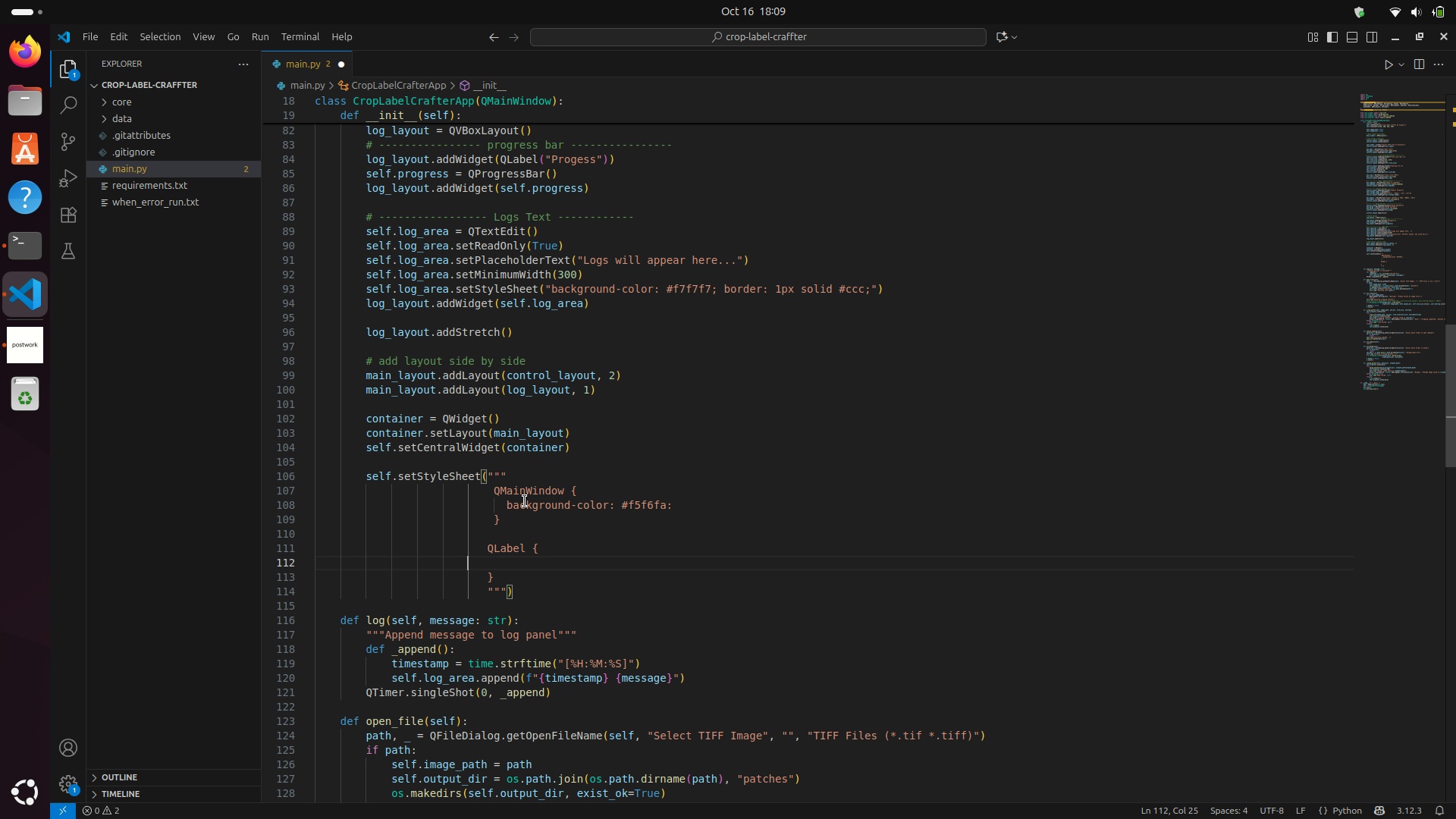 
key(Backspace)
 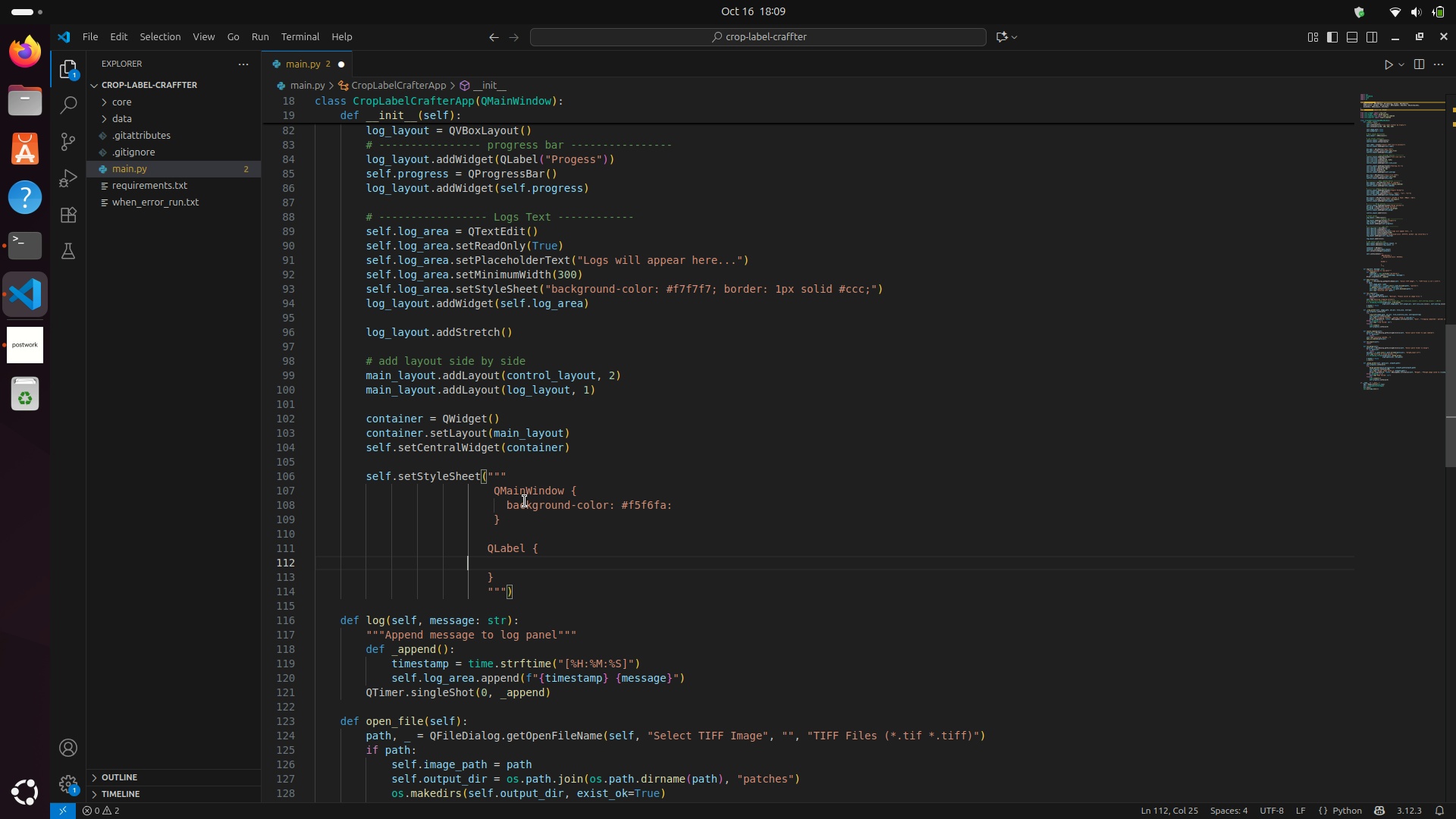 
key(Tab)
 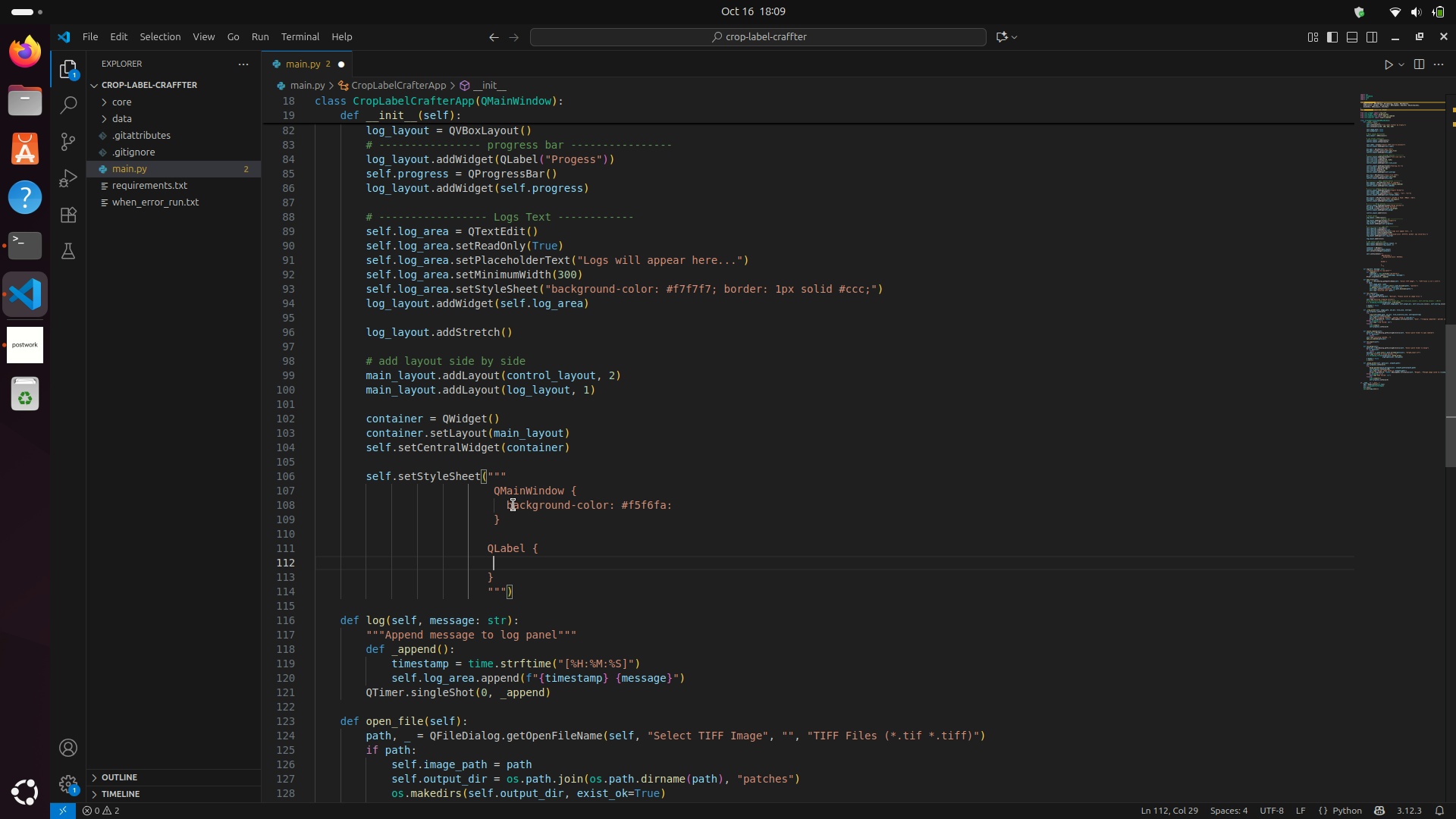 
left_click([516, 501])
 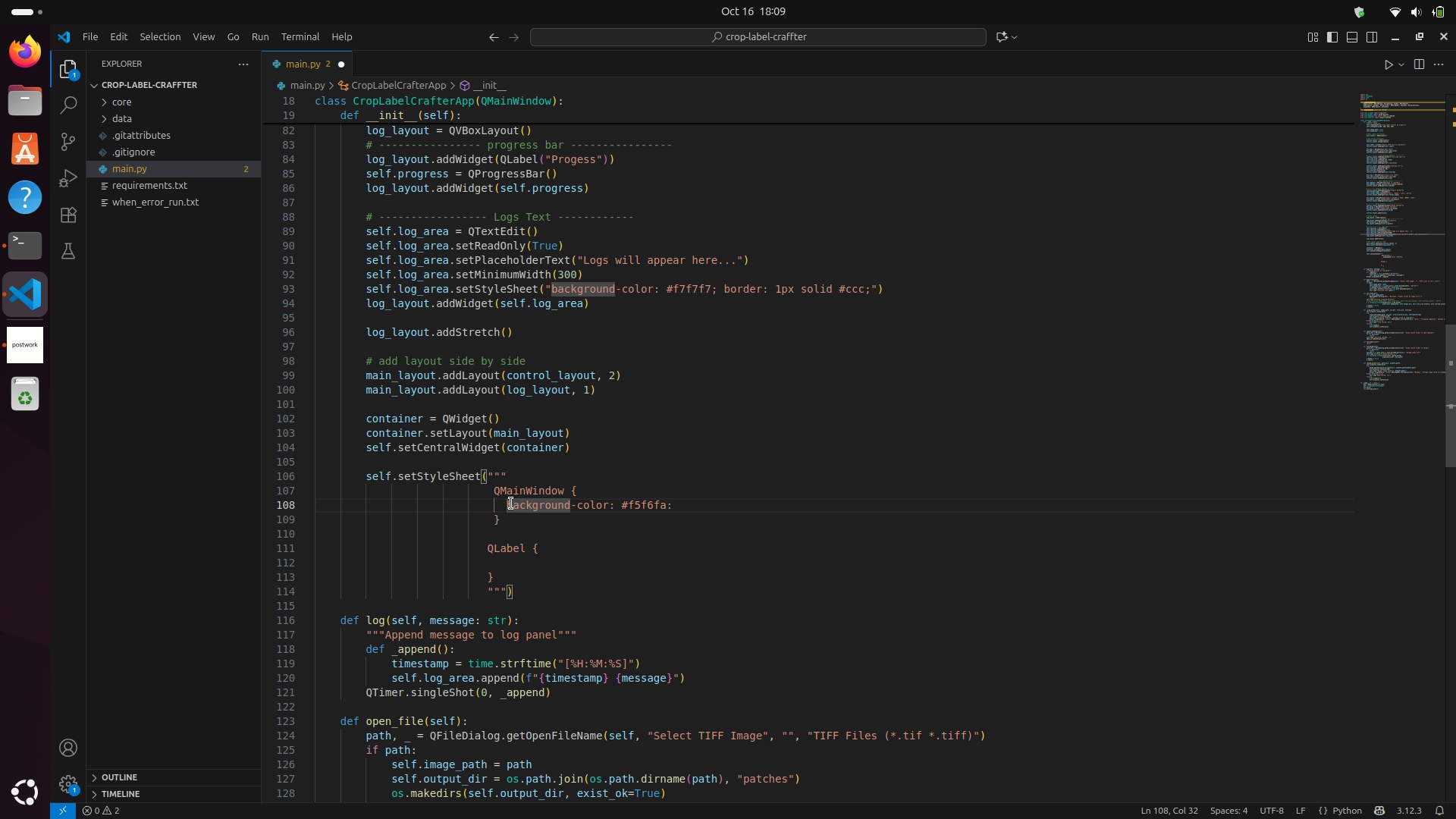 
left_click([510, 504])
 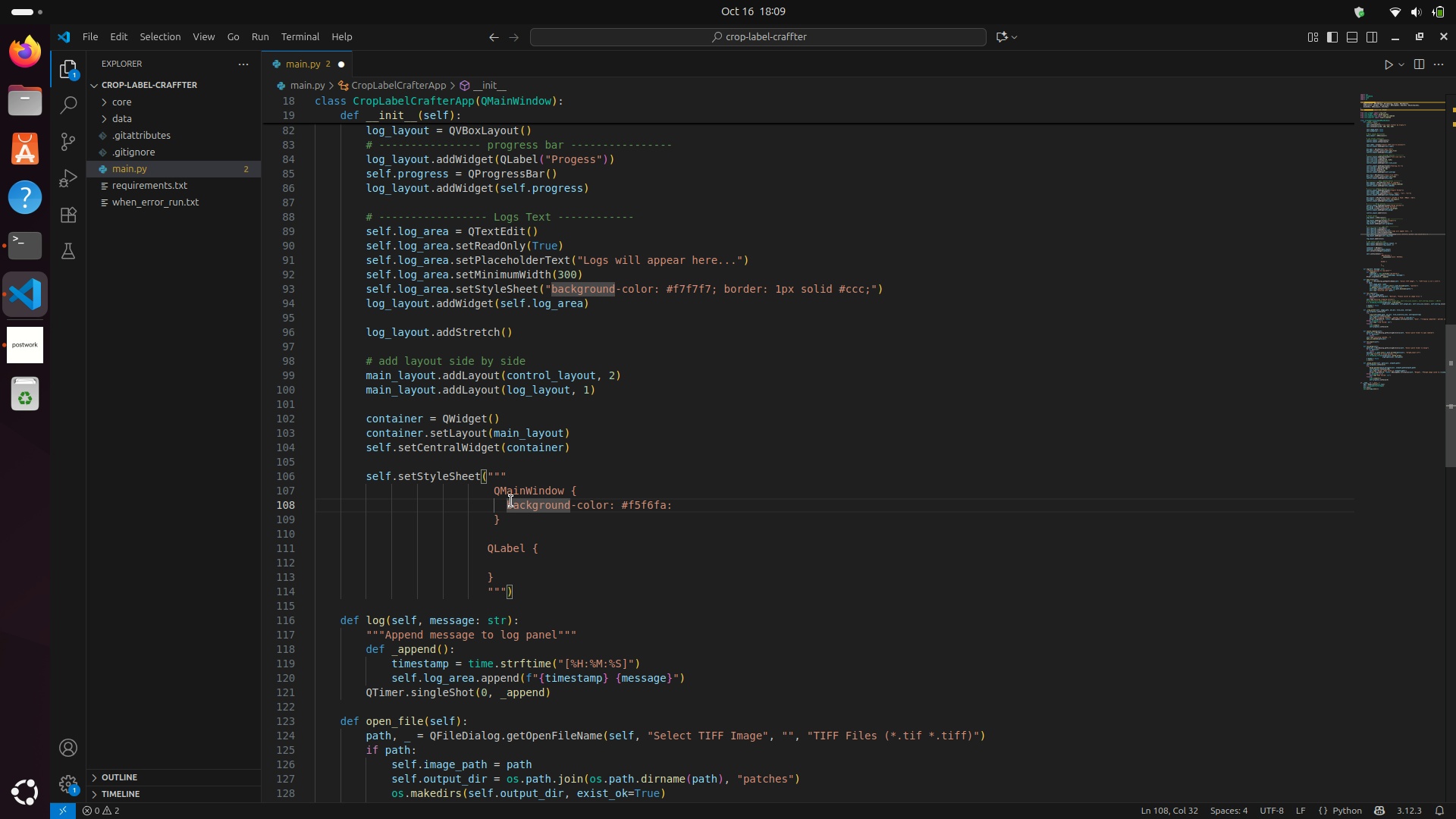 
left_click([510, 502])
 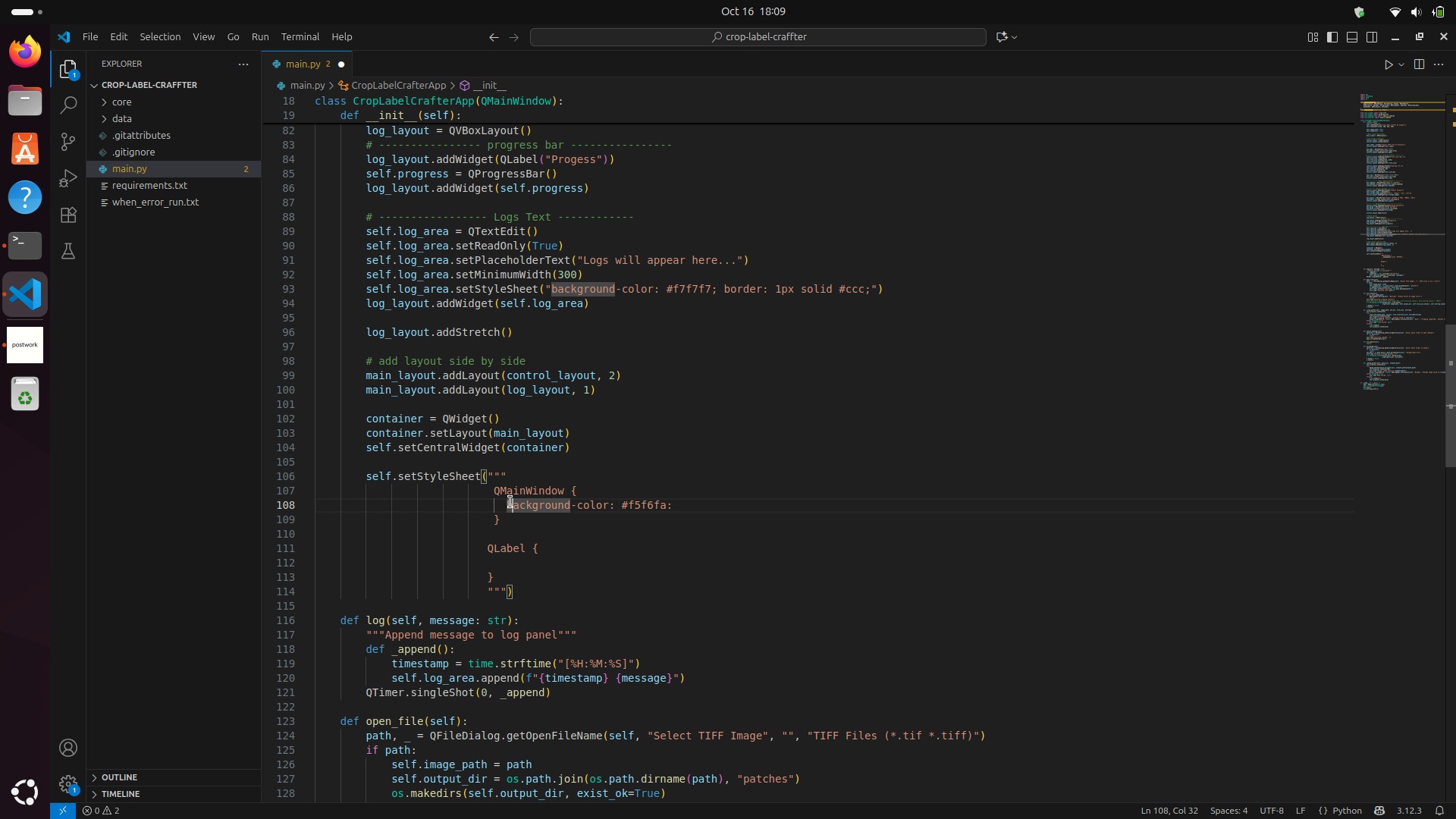 
left_click([510, 502])
 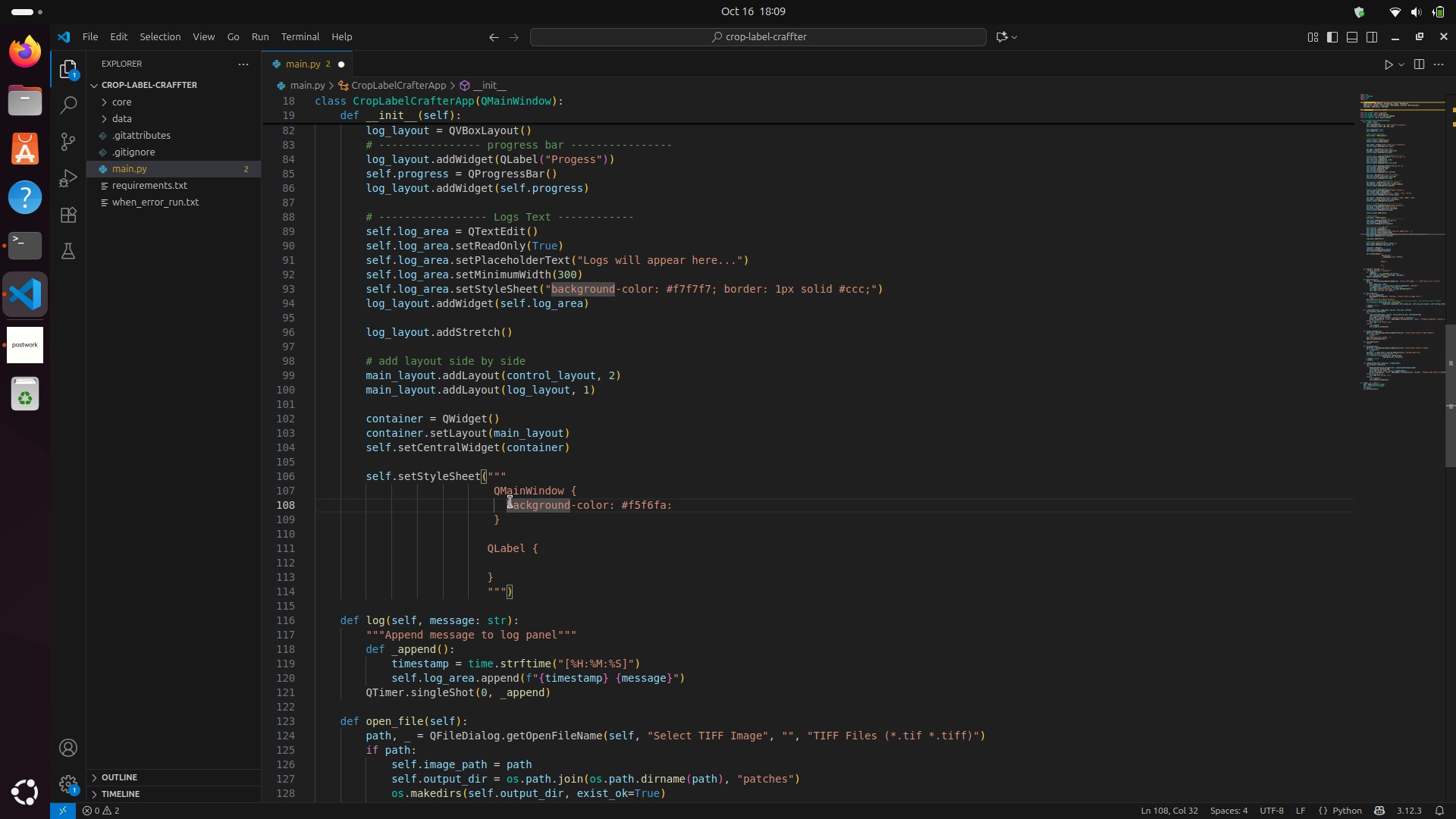 
left_click([510, 502])
 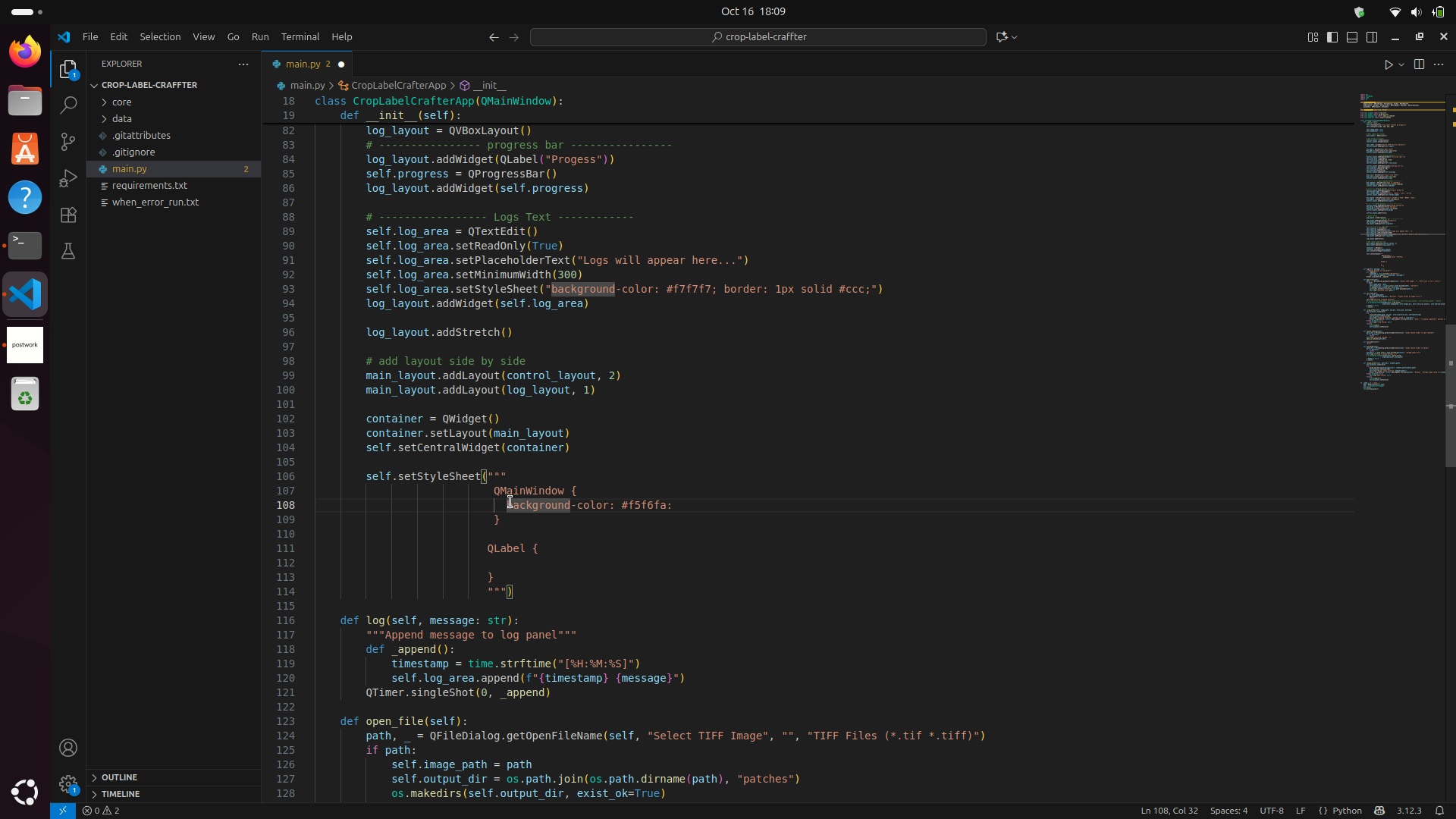 
key(ArrowLeft)
 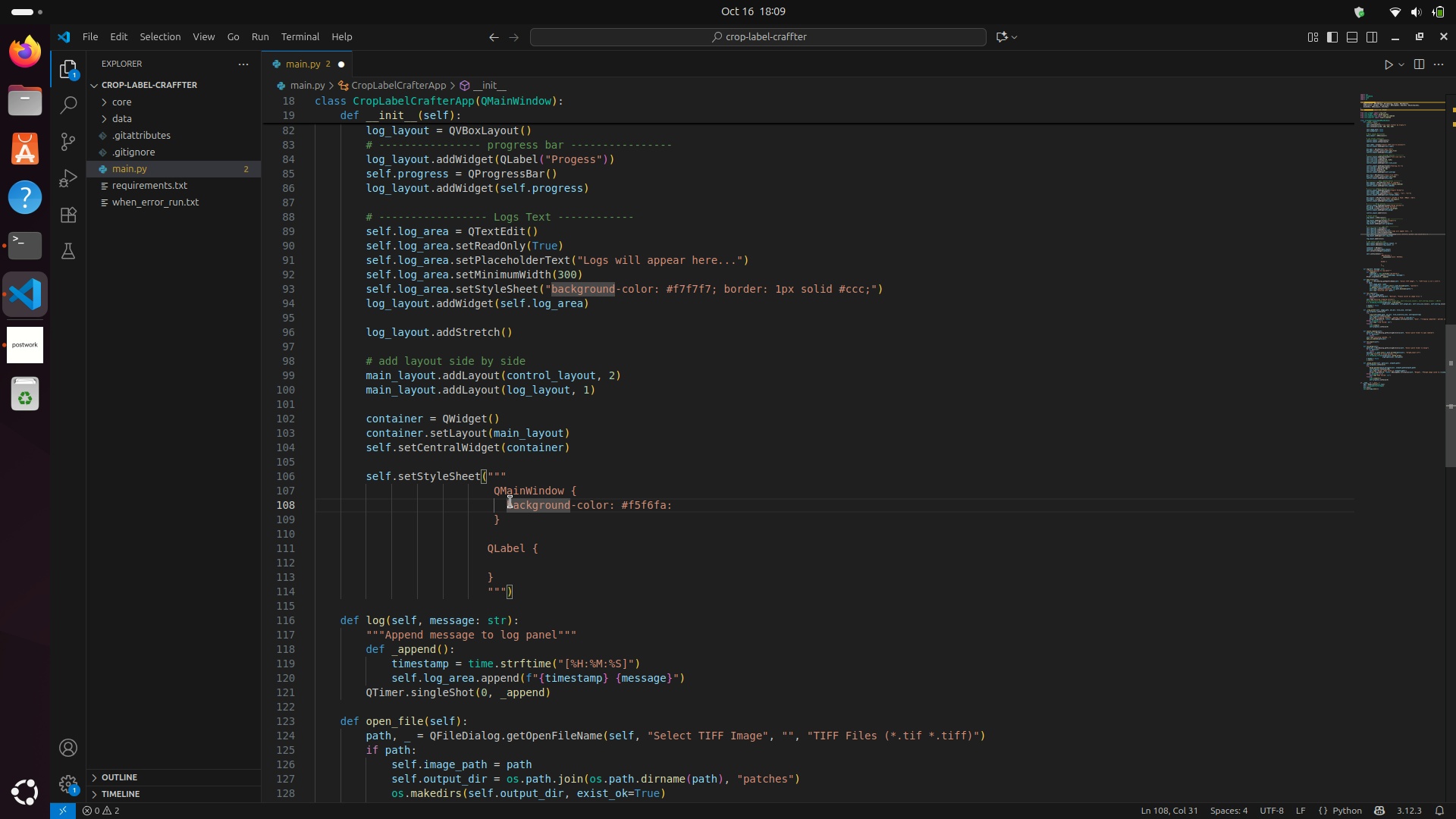 
key(Backspace)
 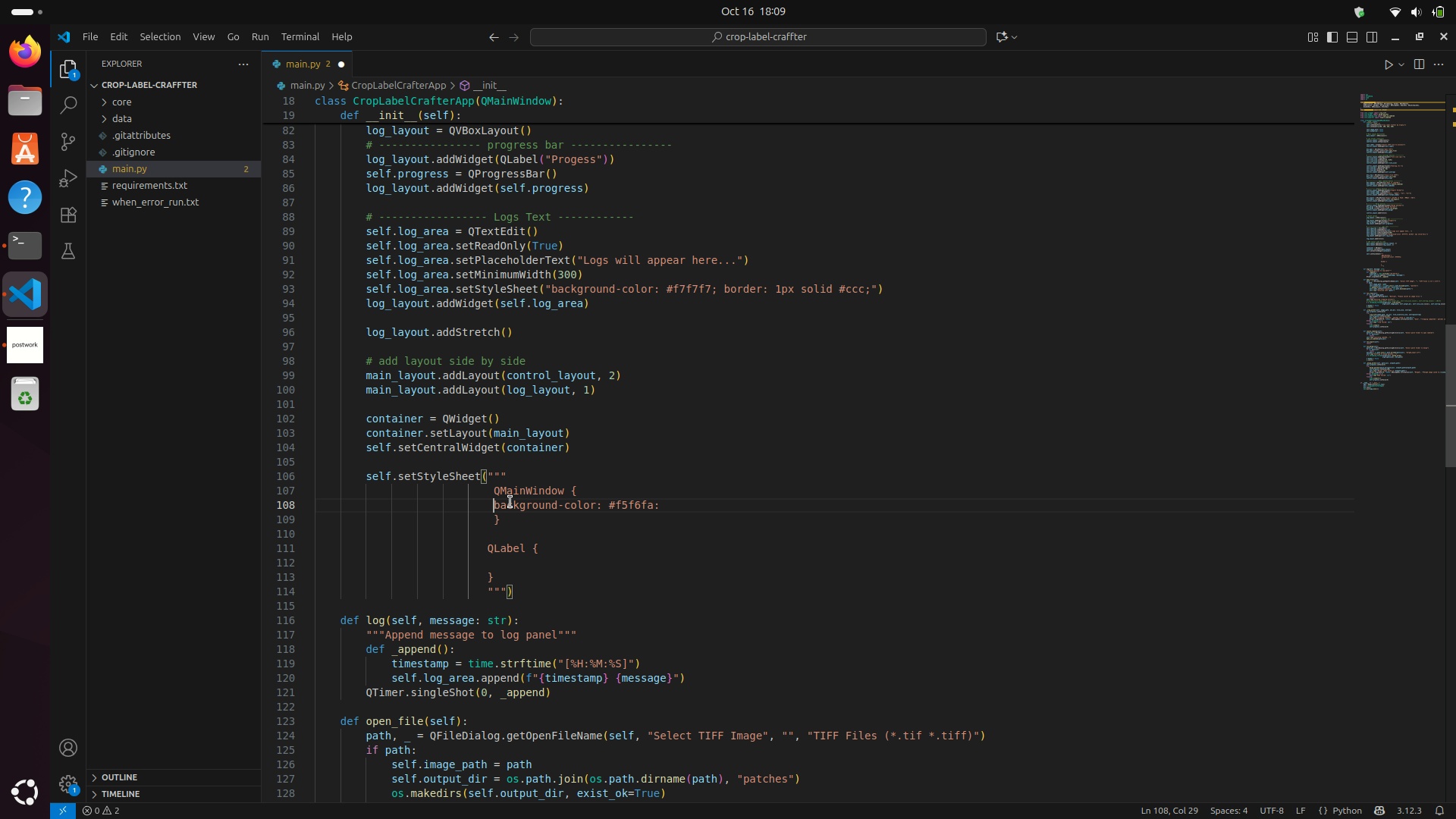 
key(Backspace)
 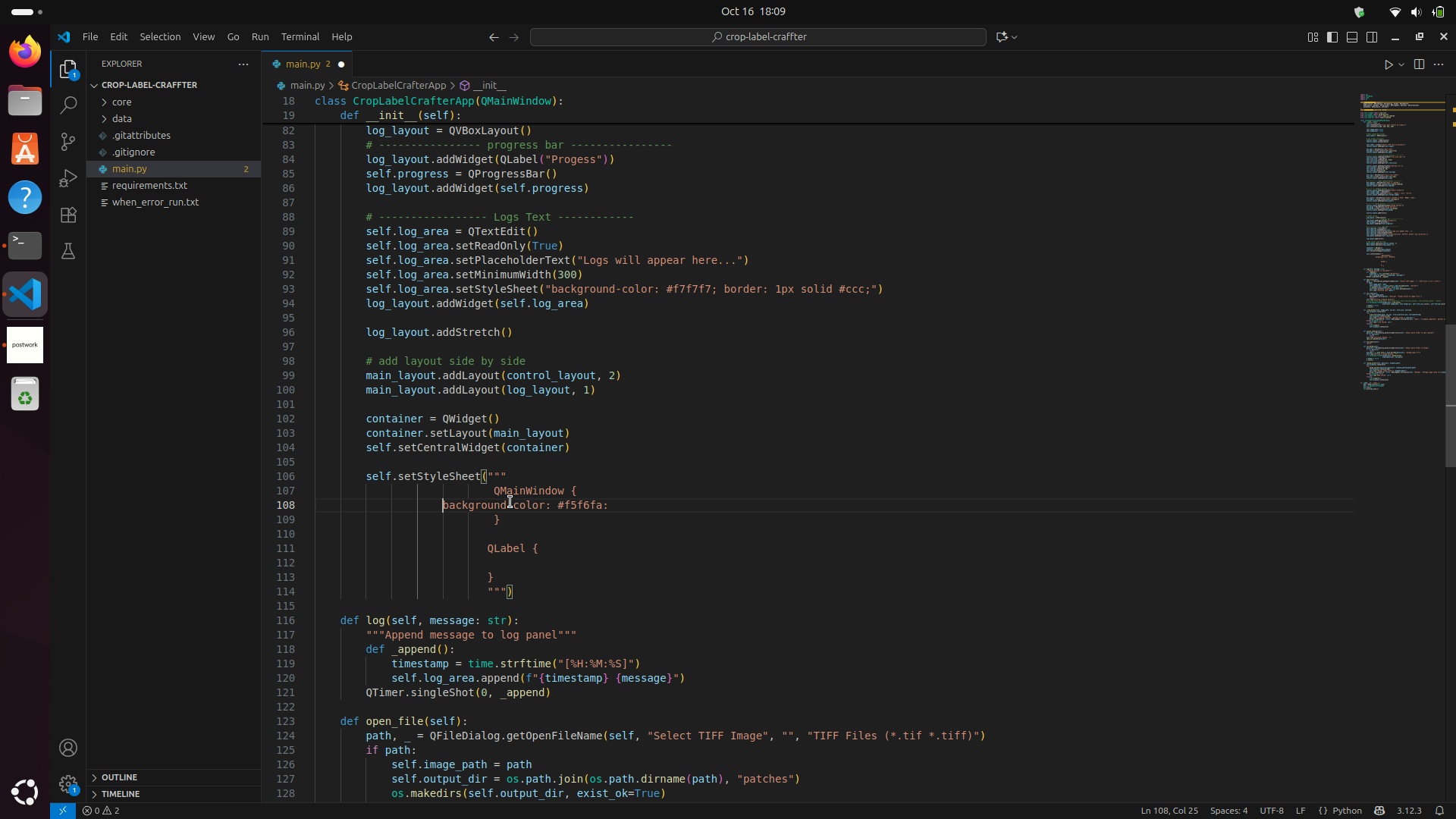 
key(Backspace)
 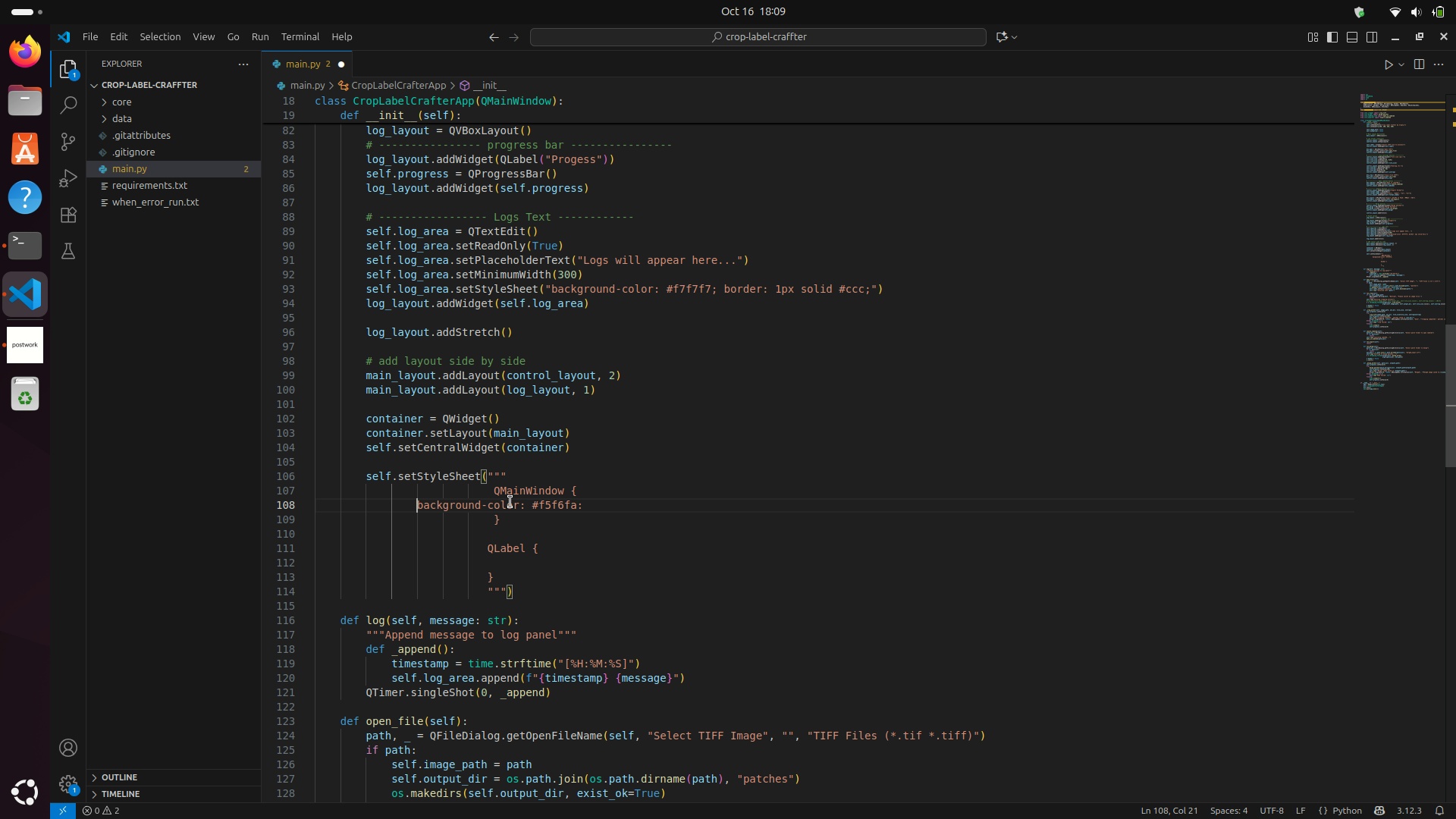 
key(Backspace)
 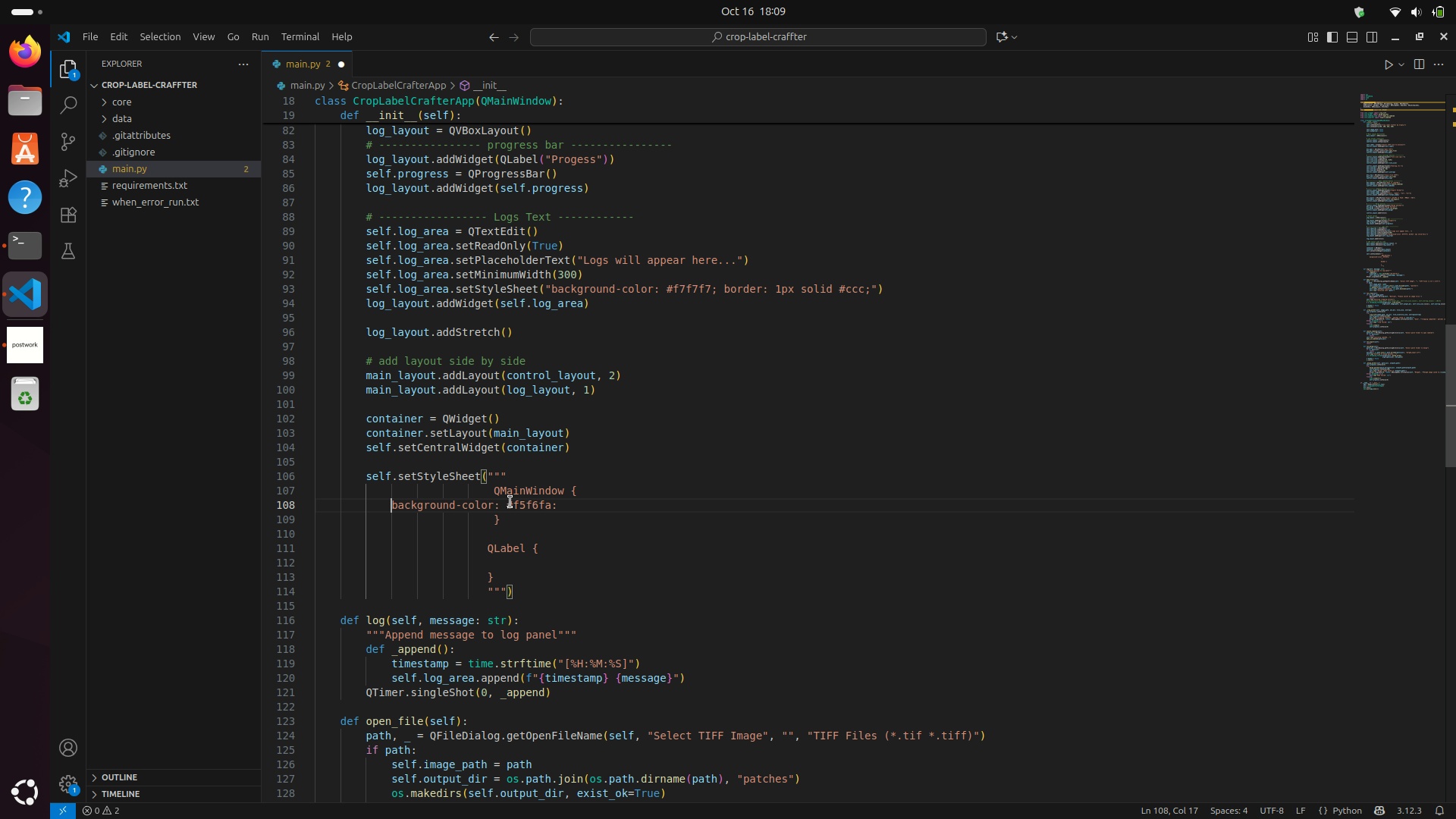 
key(Backspace)
 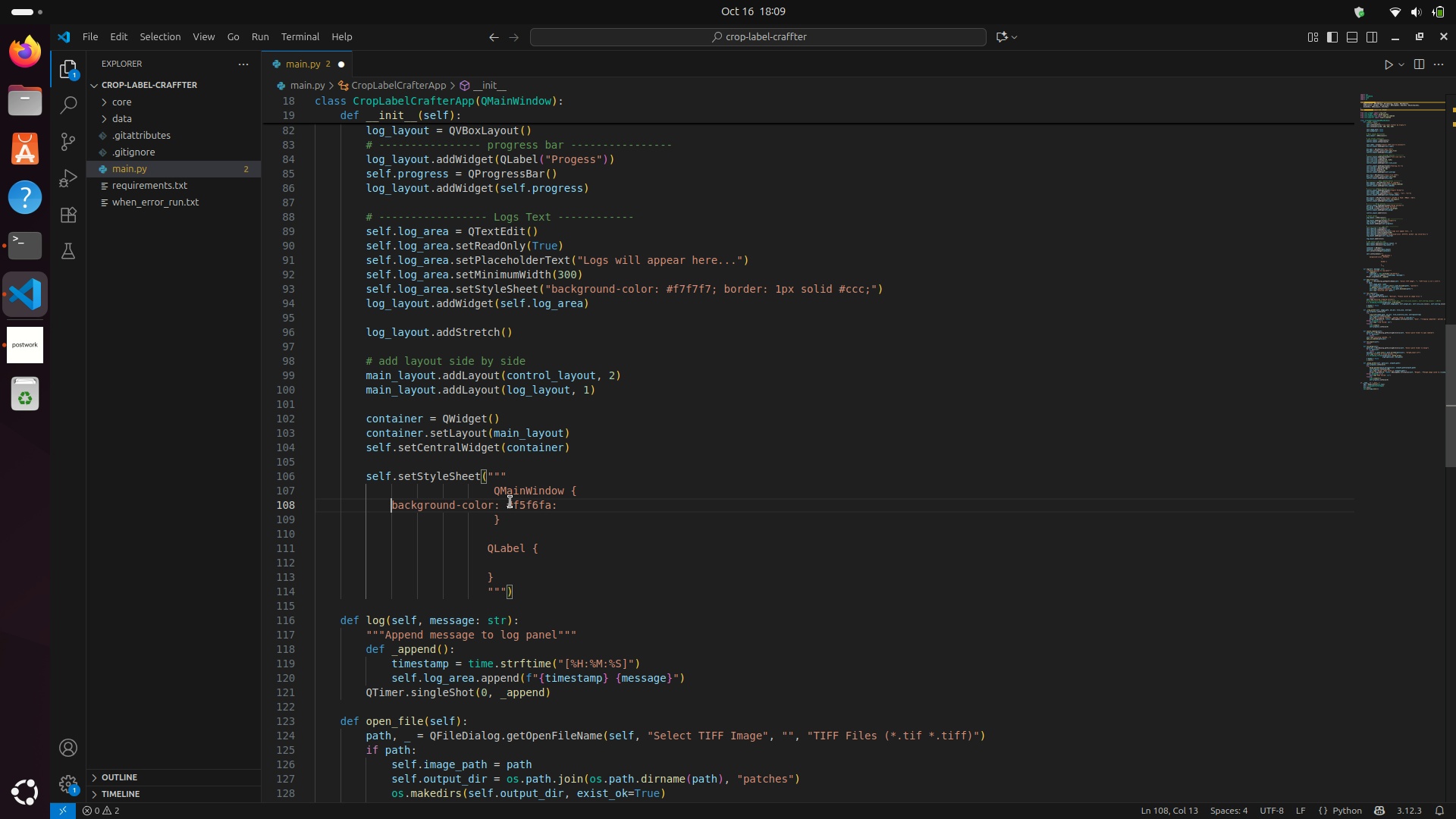 
key(Backspace)
 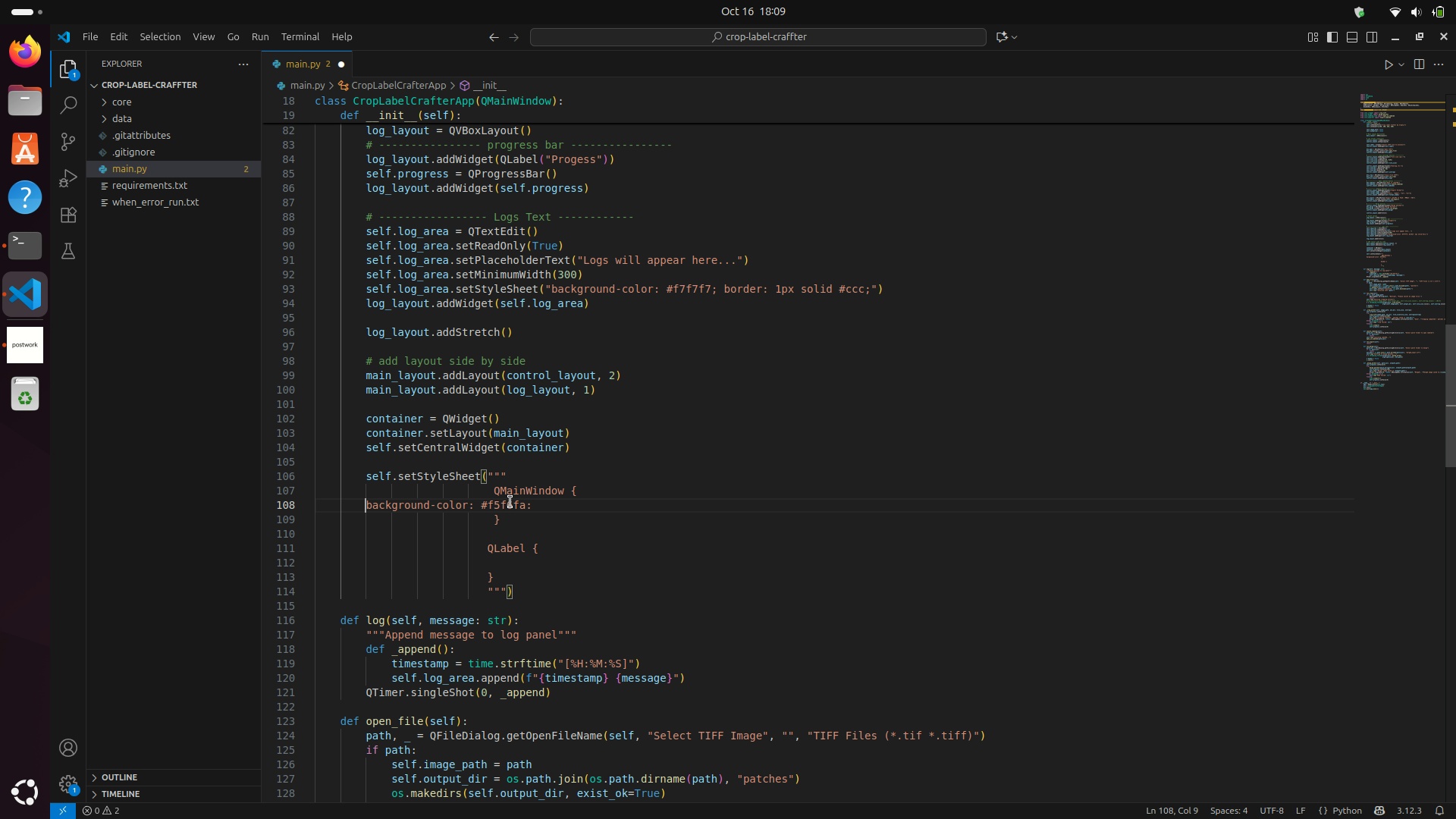 
key(Backspace)
 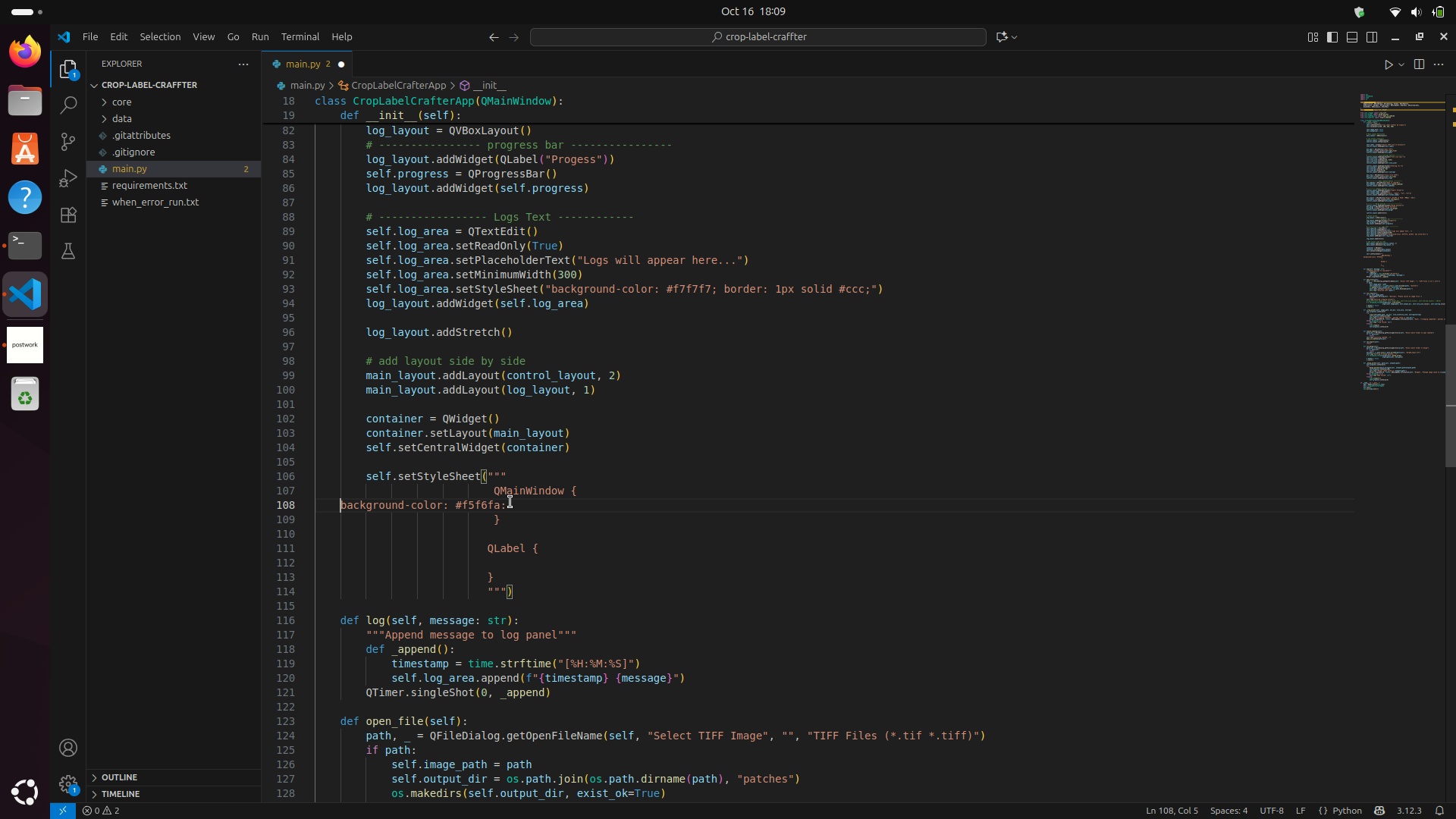 
key(Backspace)
 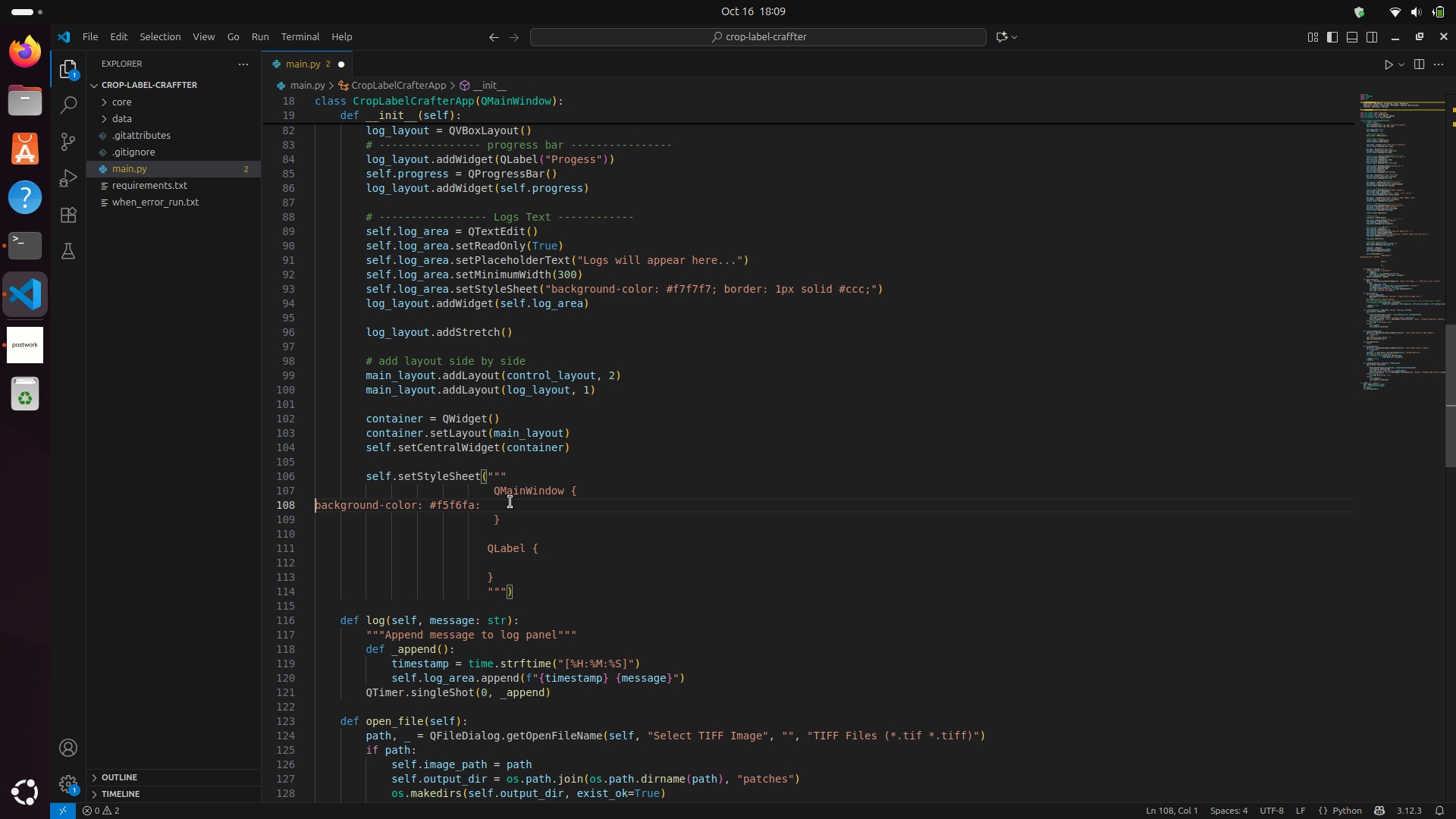 
key(Backspace)